 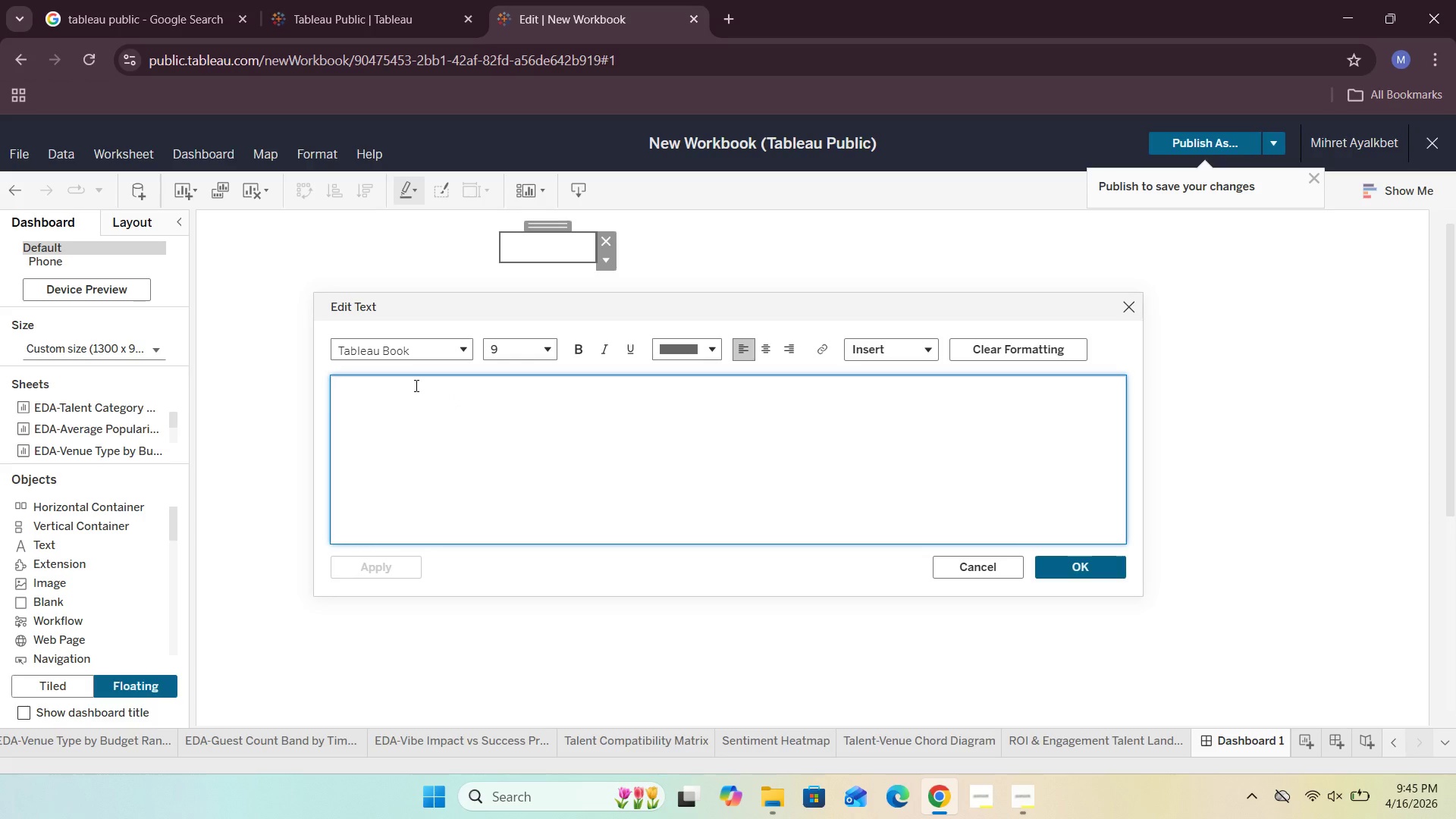 
key(Control+V)
 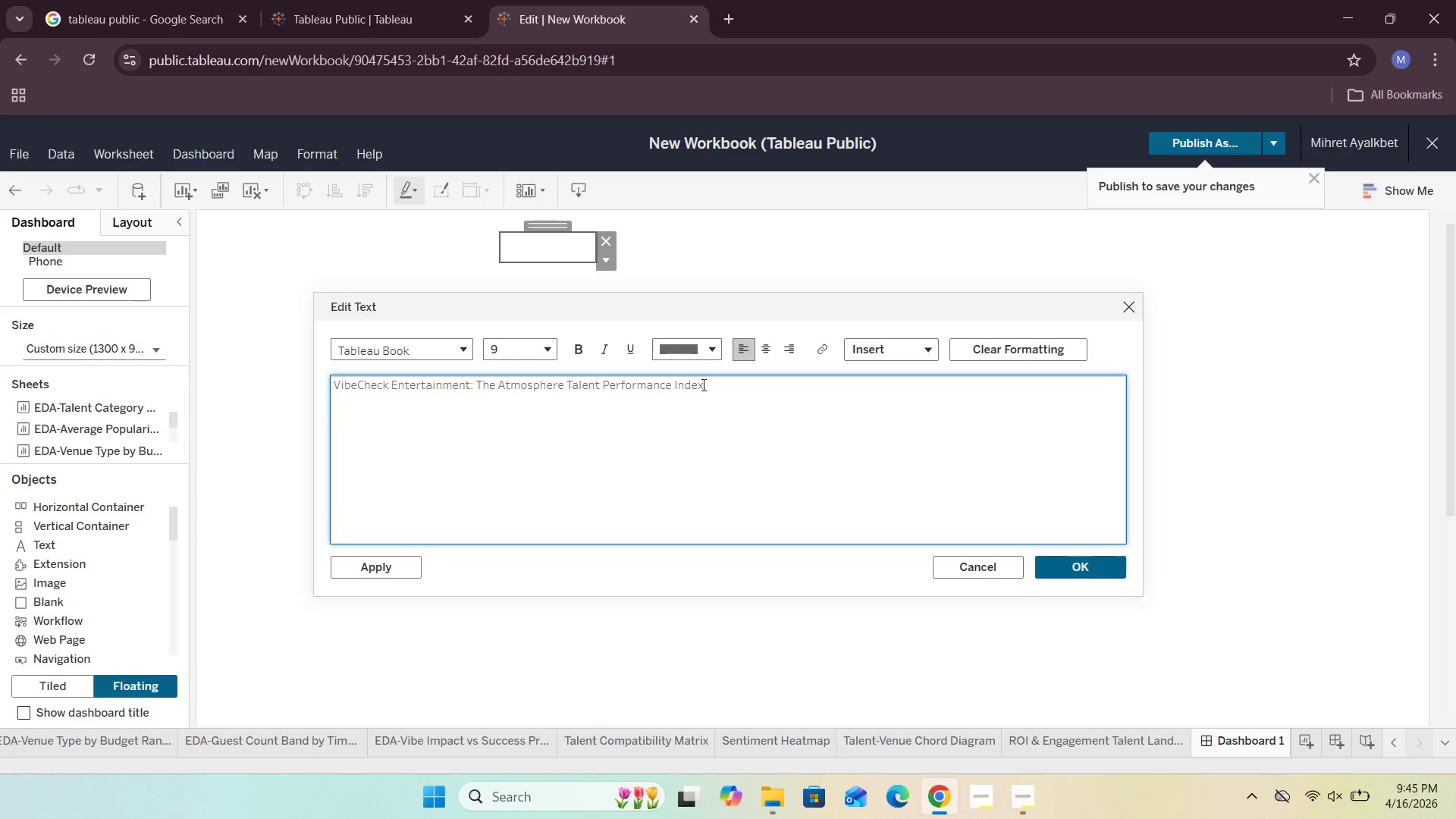 
left_click_drag(start_coordinate=[714, 382], to_coordinate=[300, 392])
 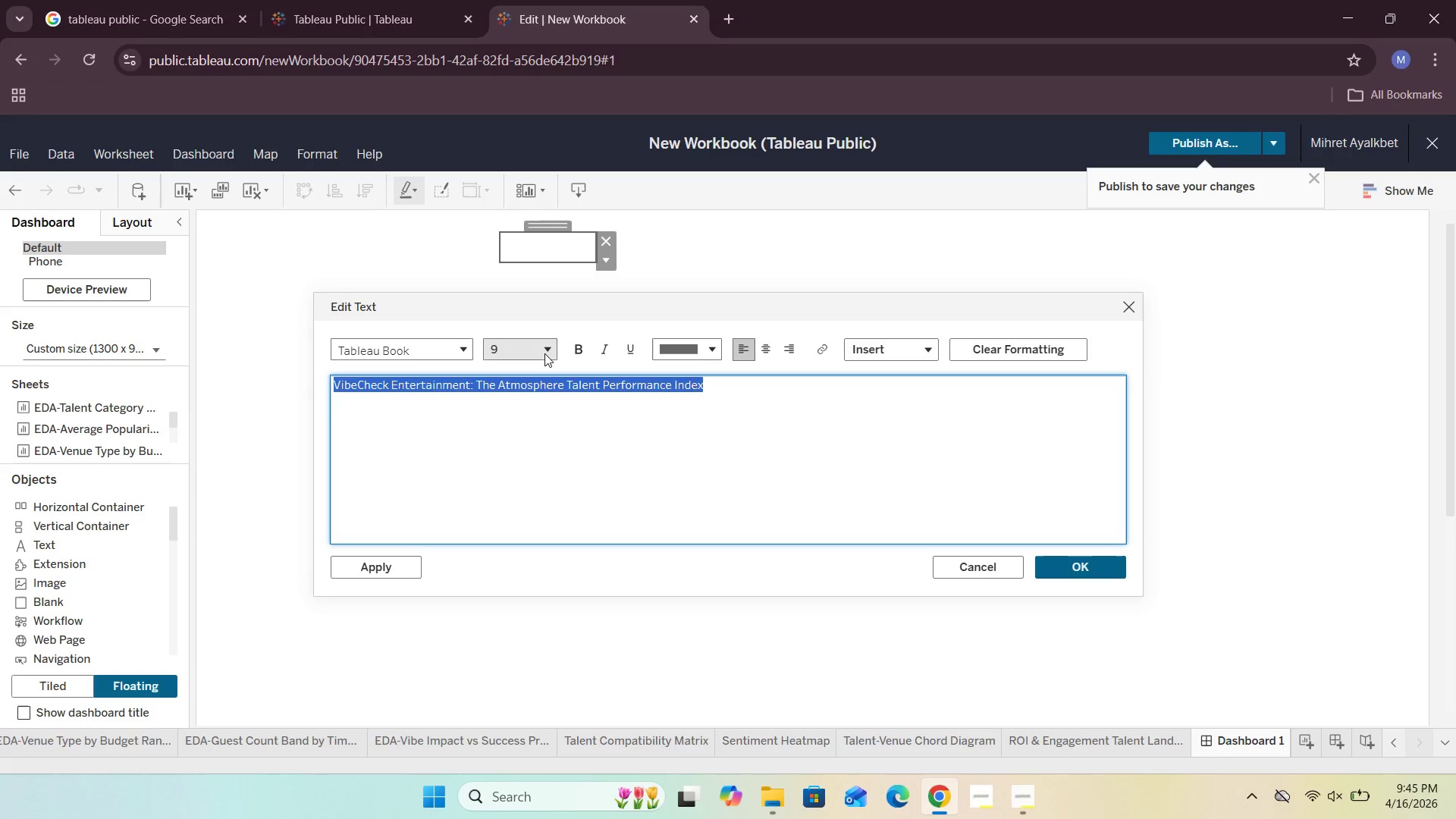 
left_click([542, 347])
 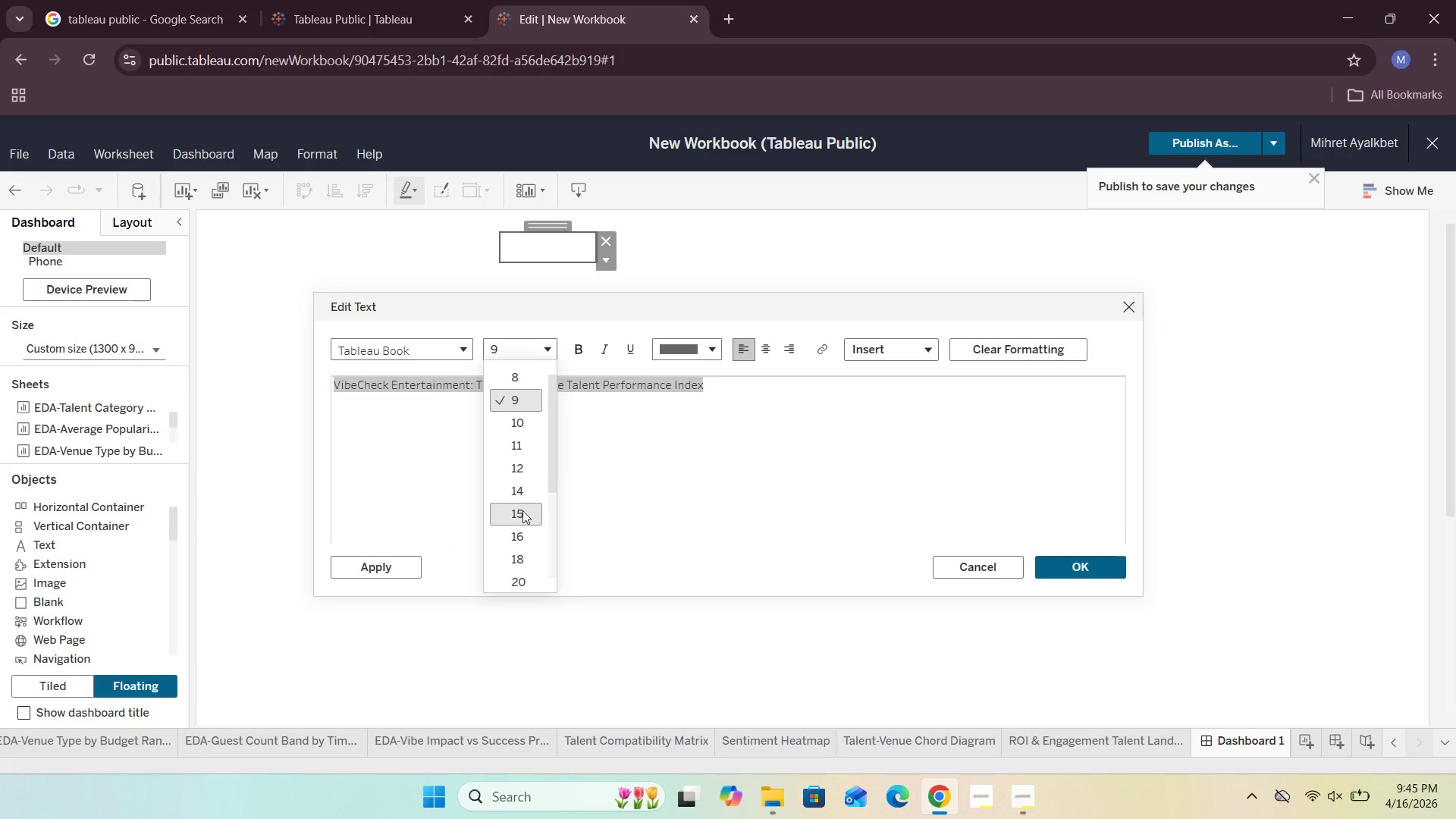 
scroll: coordinate [521, 533], scroll_direction: down, amount: 1.0
 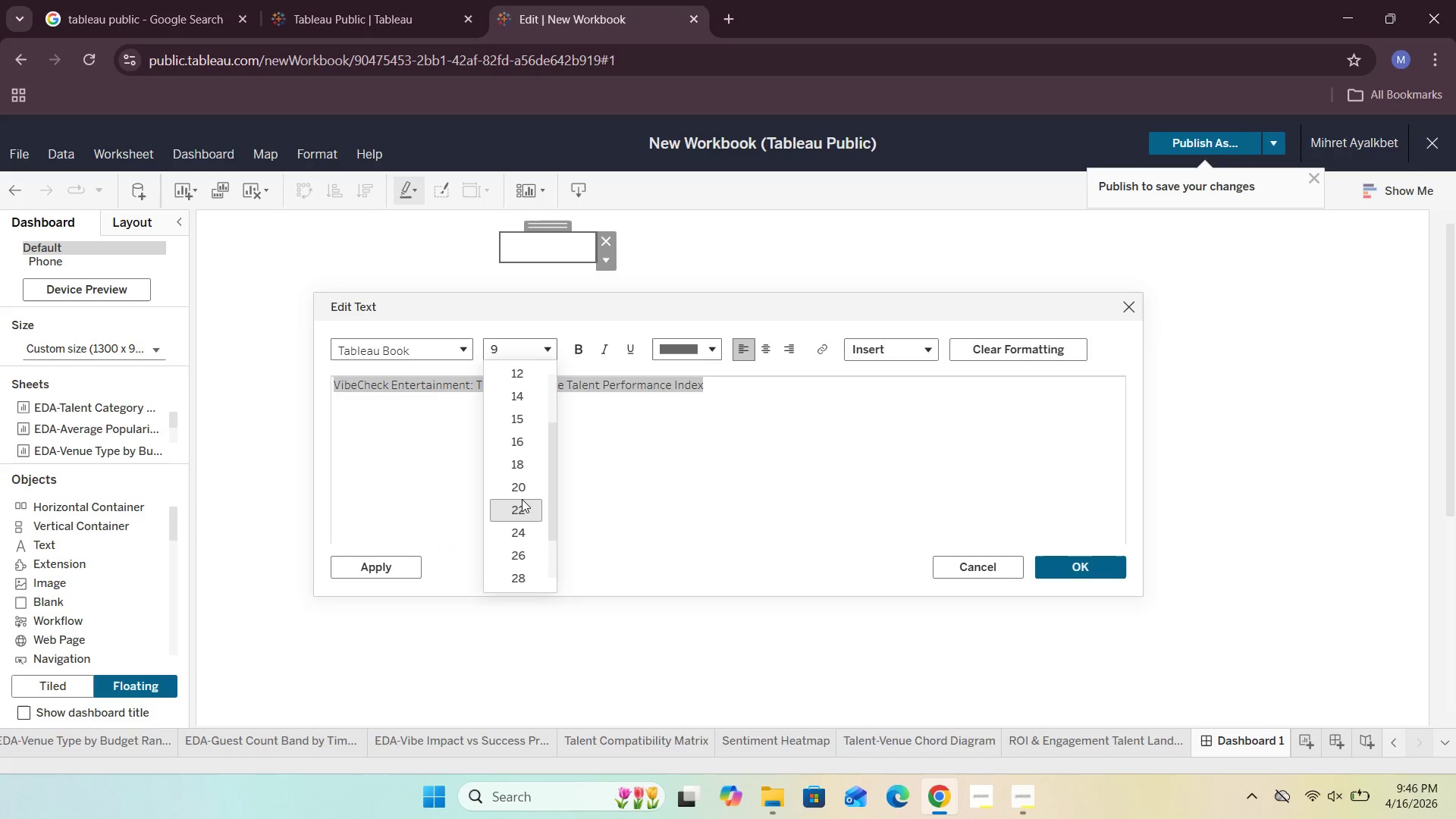 
left_click([522, 504])
 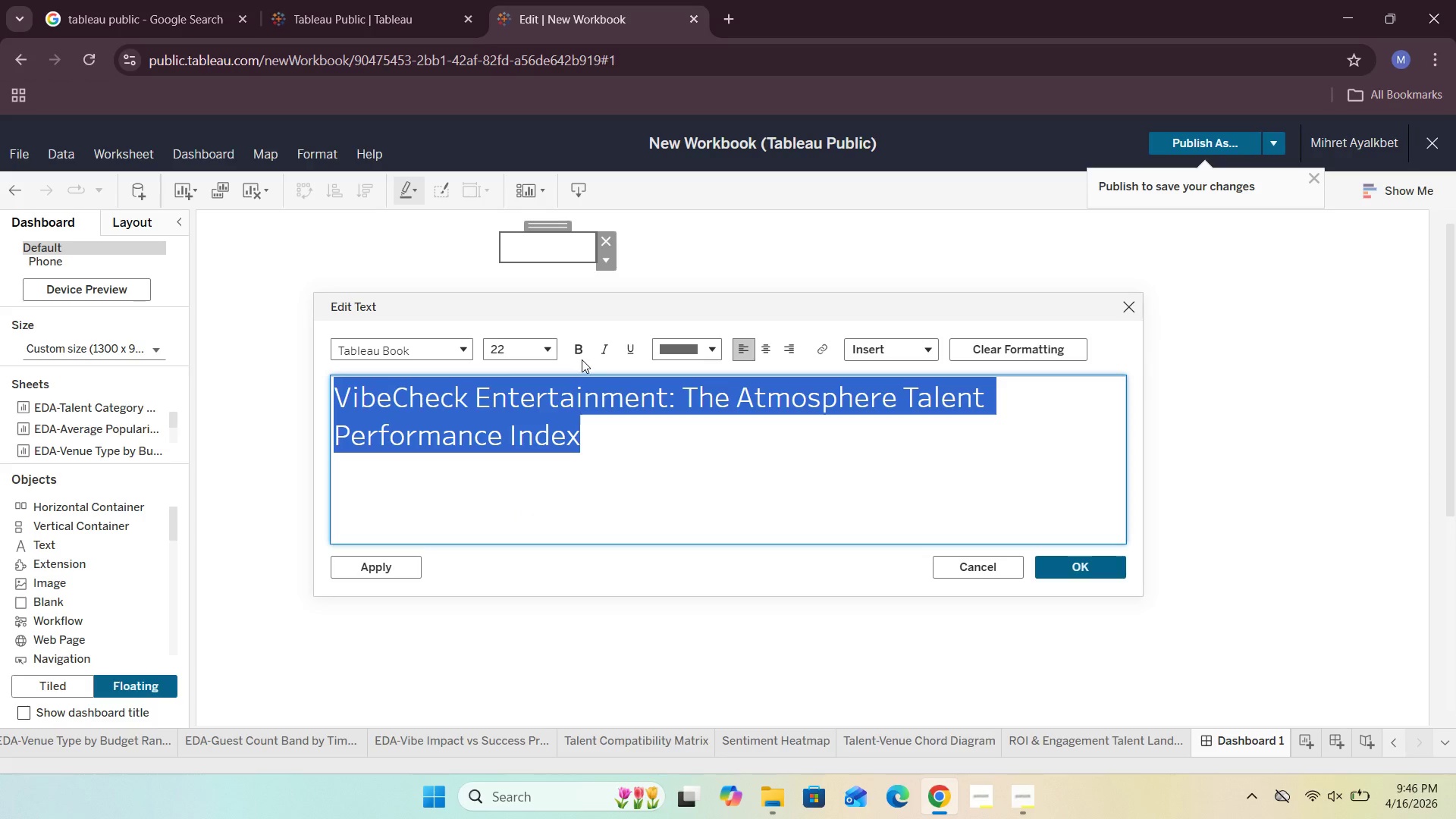 
left_click([582, 356])
 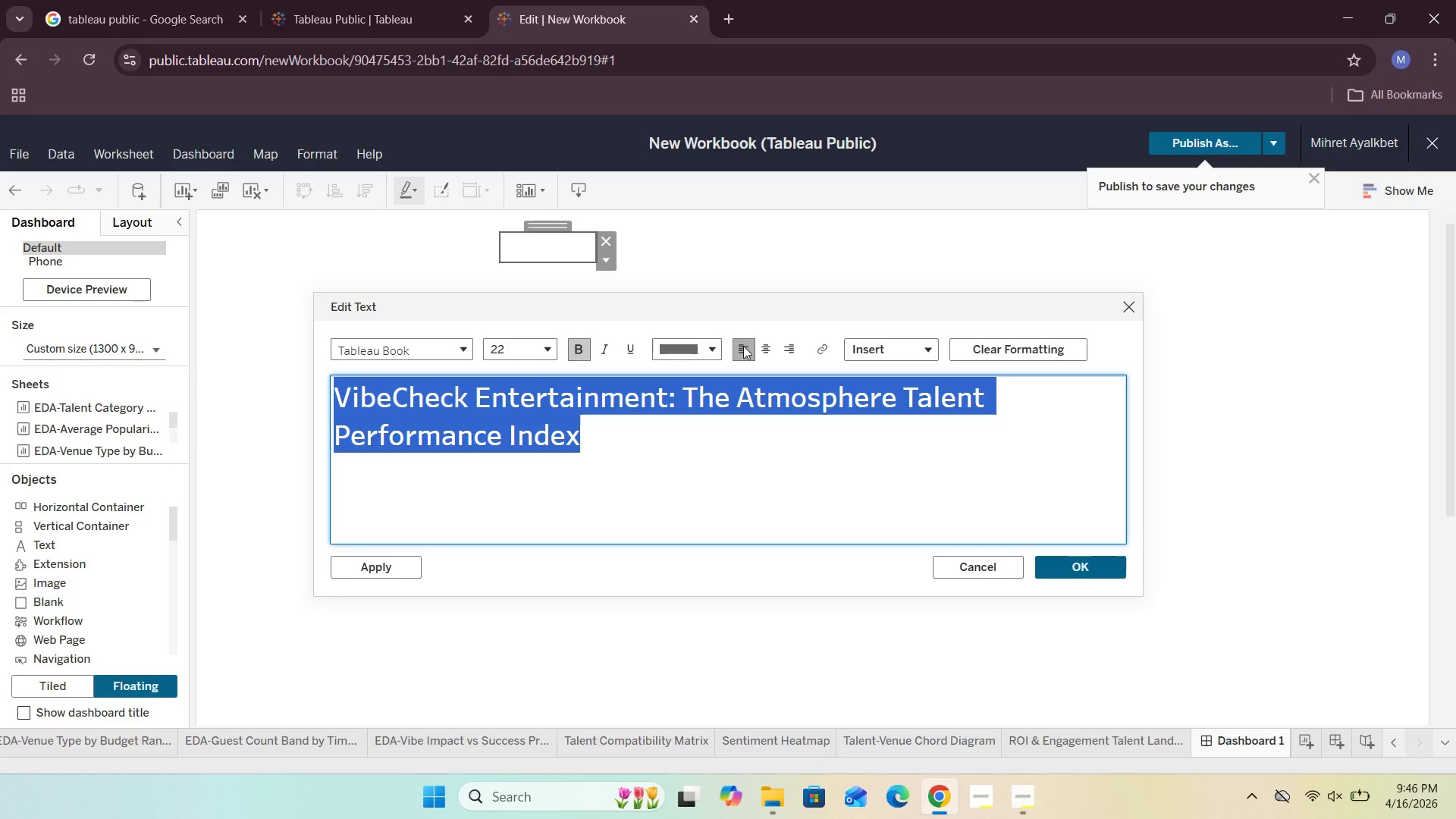 
left_click([774, 347])
 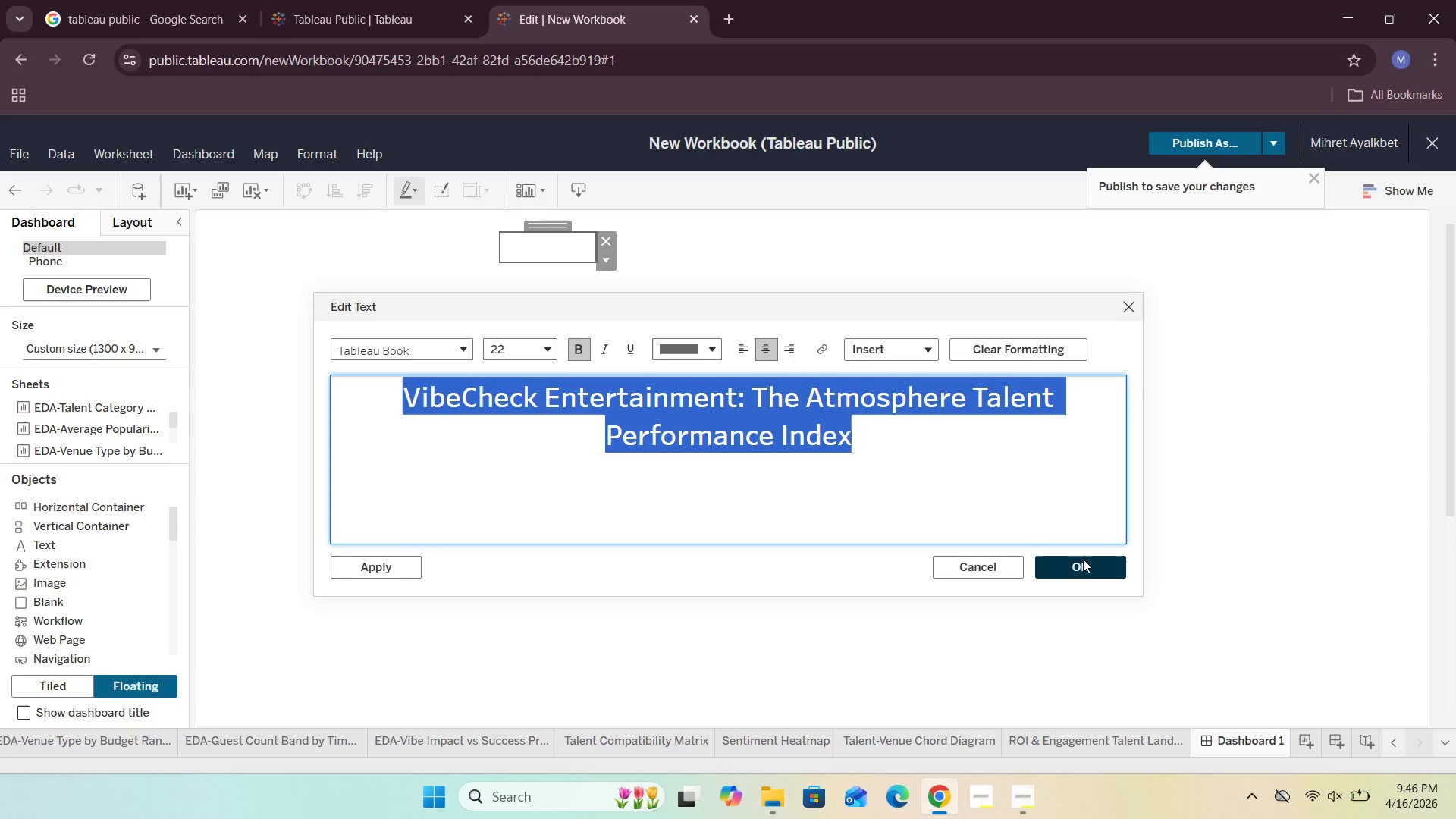 
left_click([1086, 570])
 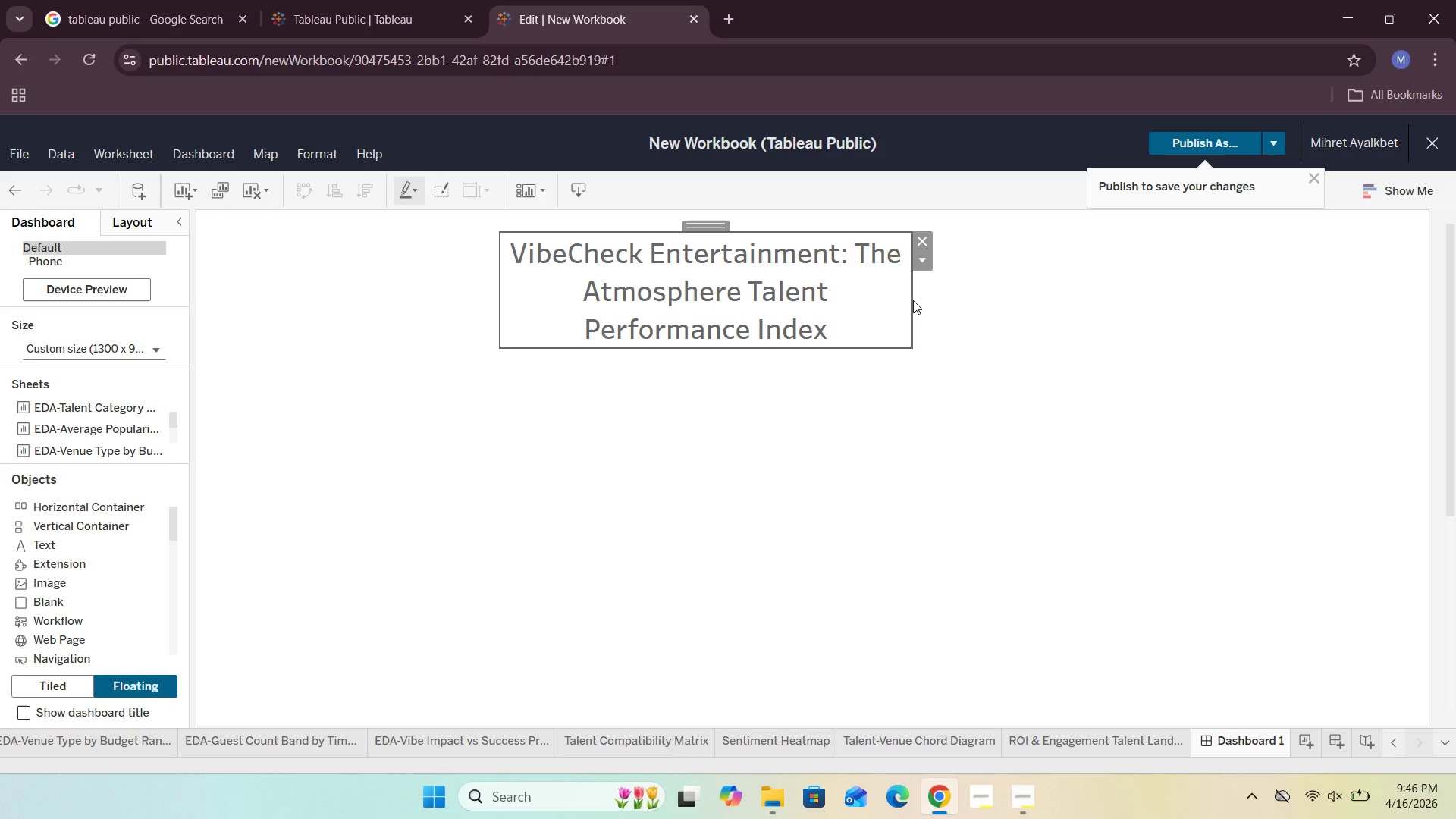 
left_click_drag(start_coordinate=[911, 305], to_coordinate=[1345, 265])
 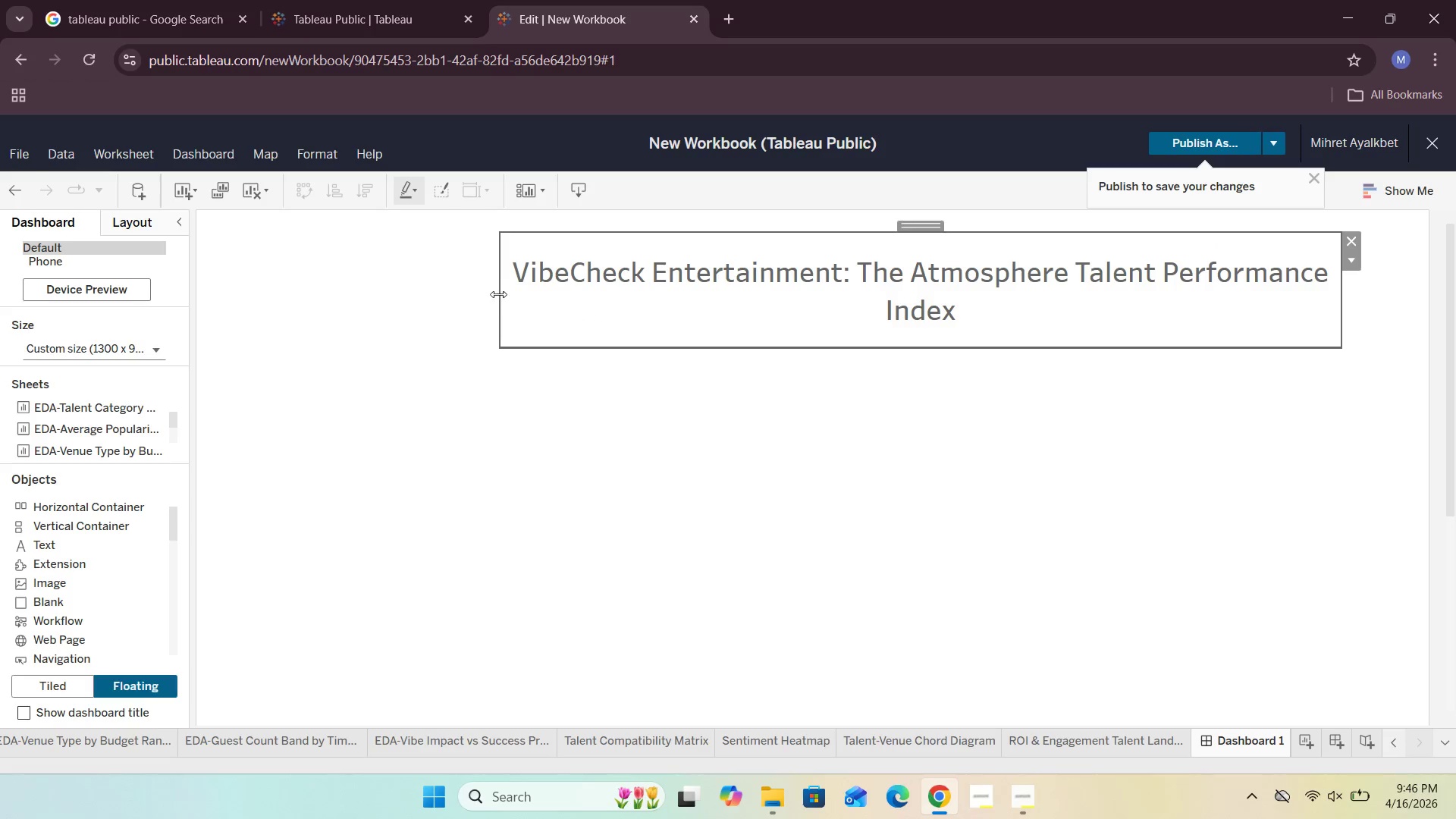 
left_click_drag(start_coordinate=[498, 294], to_coordinate=[287, 248])
 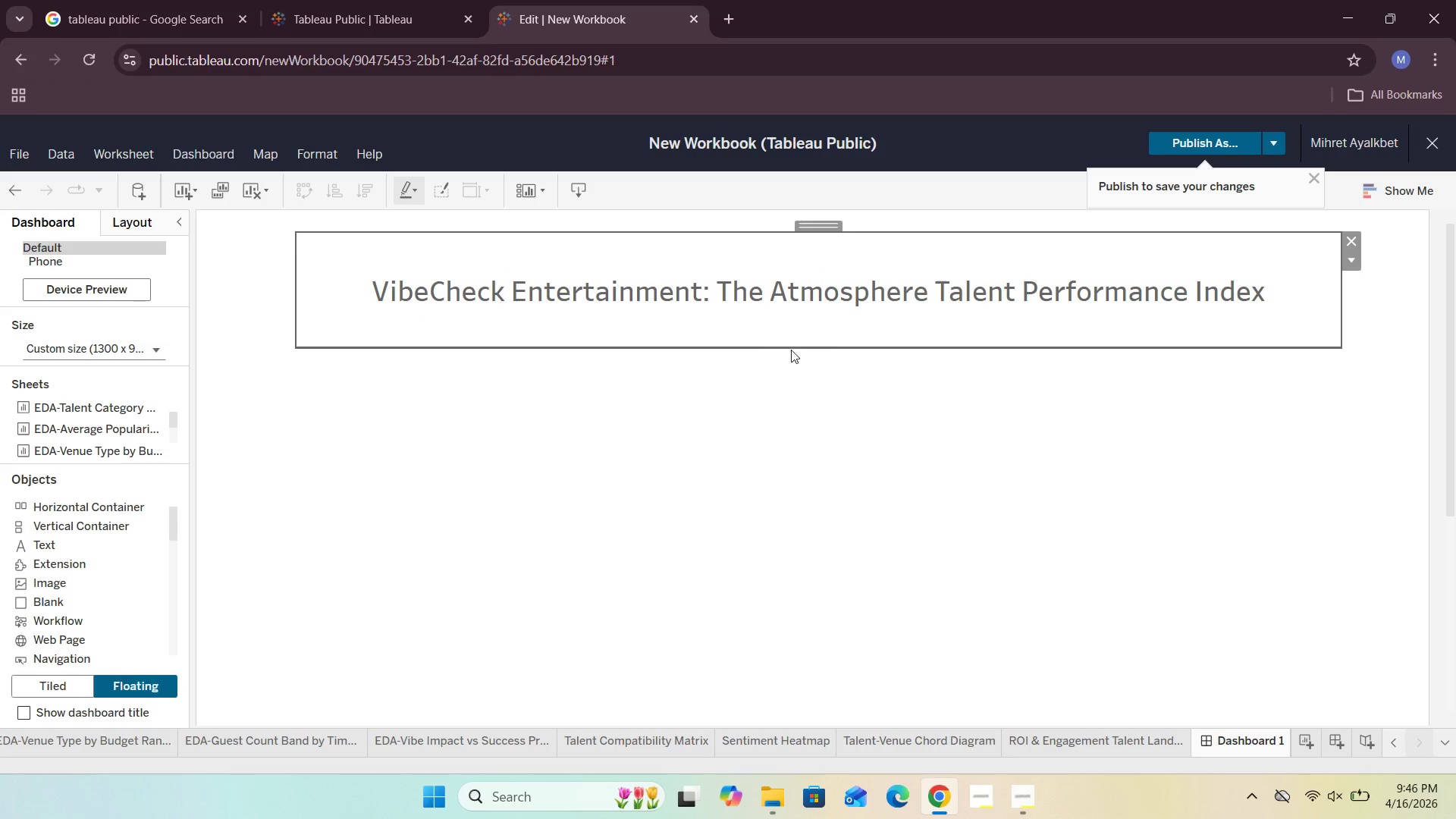 
left_click([856, 401])
 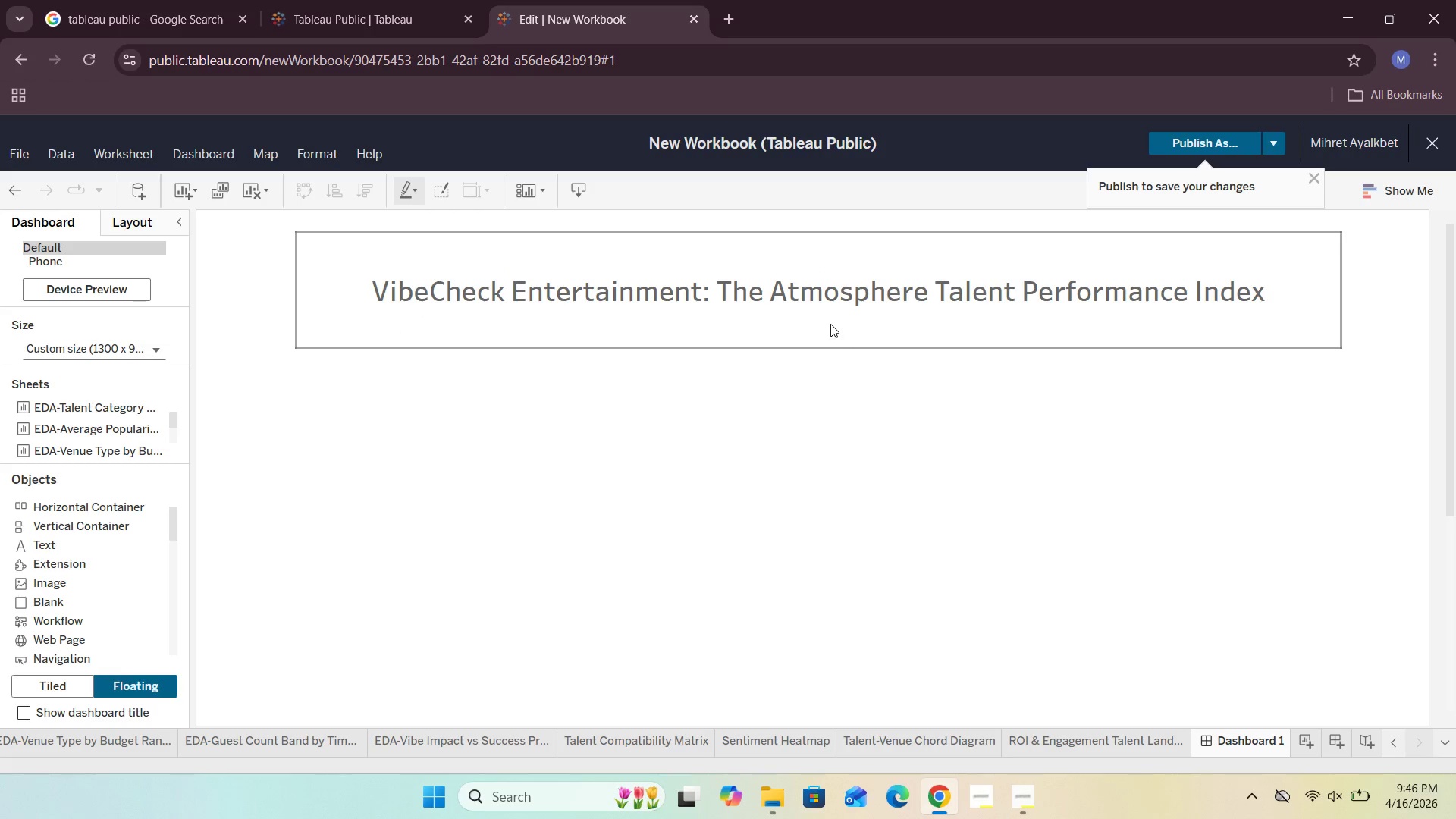 
left_click([832, 312])
 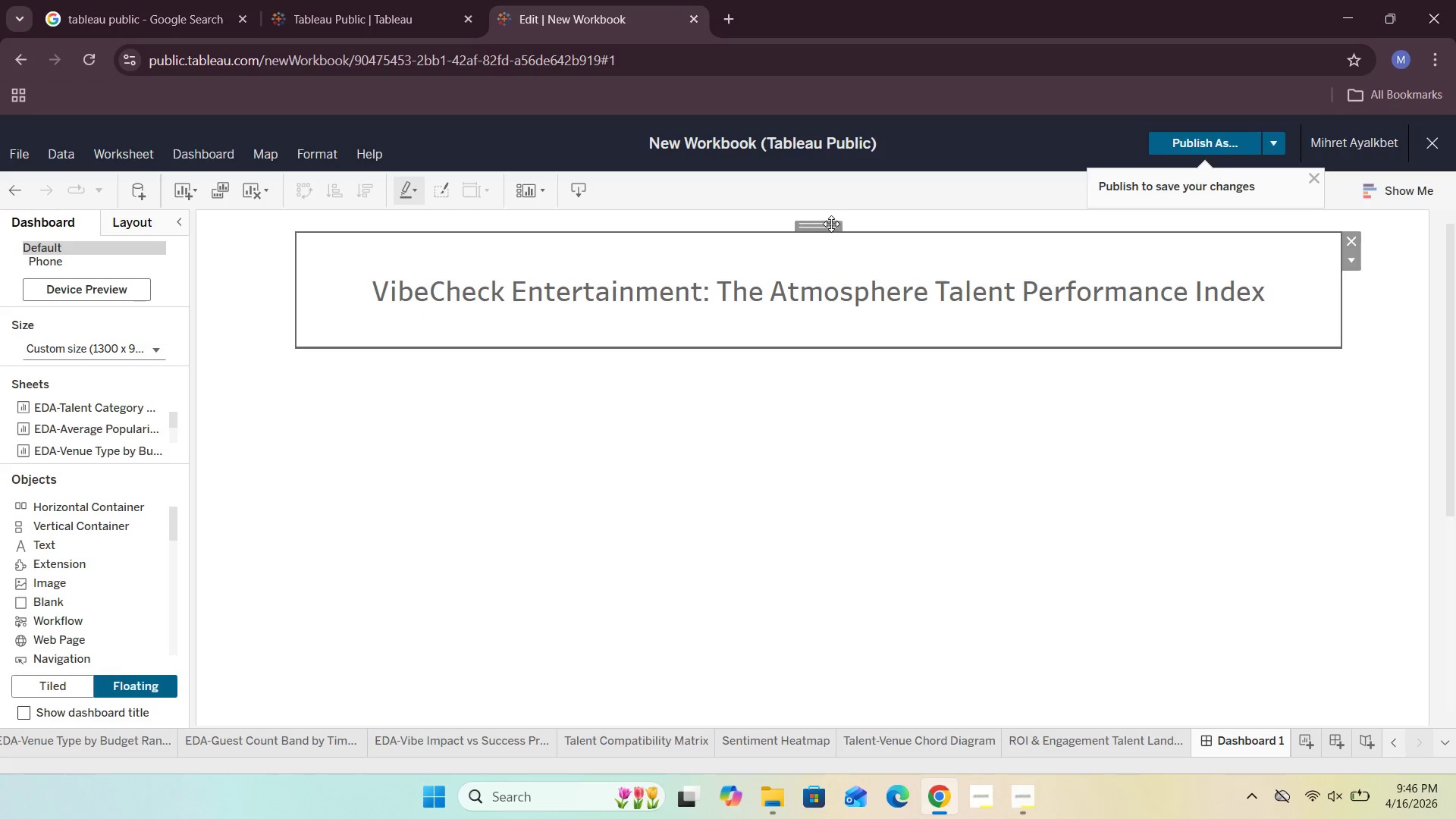 
left_click([828, 228])
 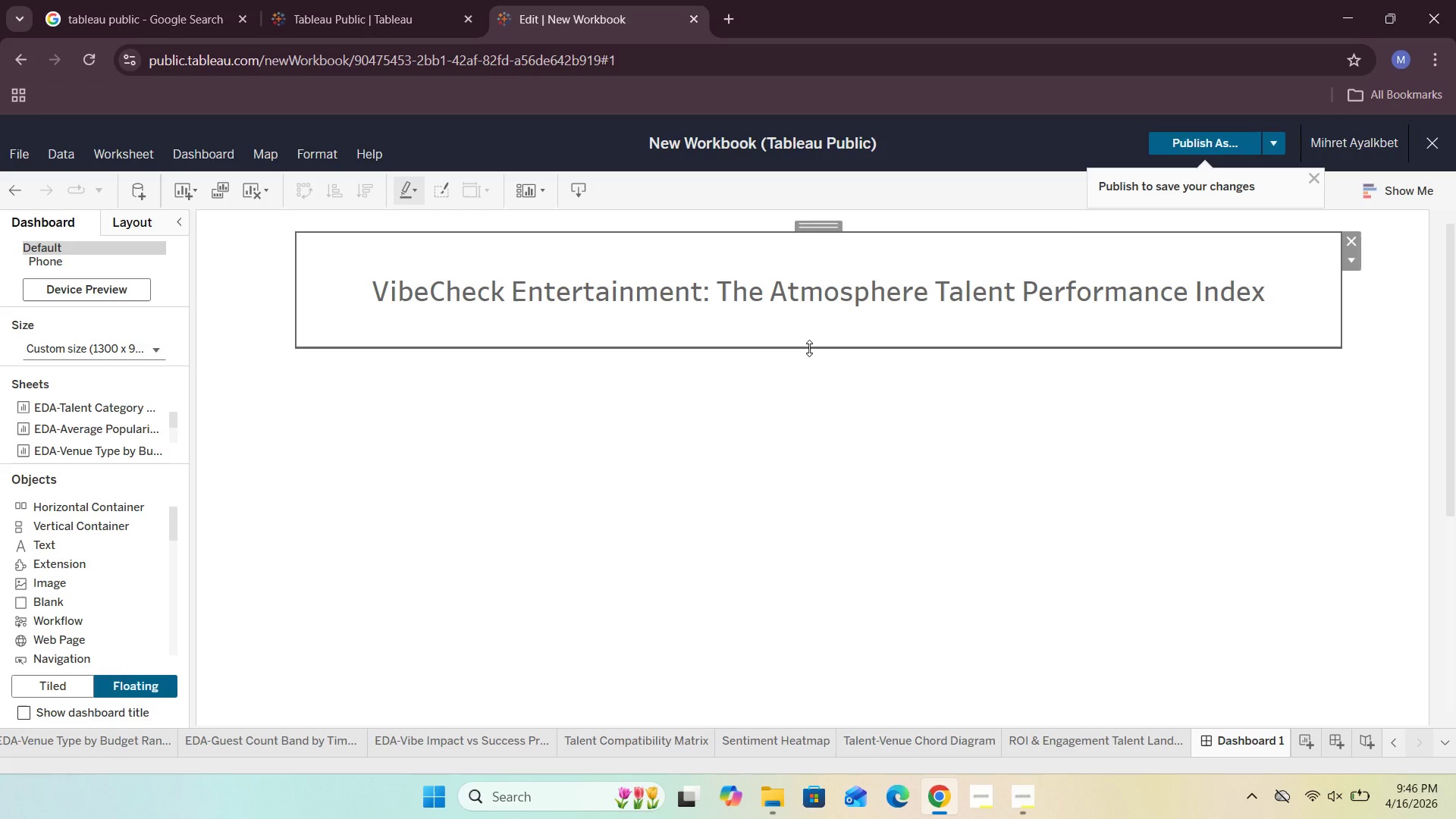 
left_click_drag(start_coordinate=[809, 348], to_coordinate=[820, 309])
 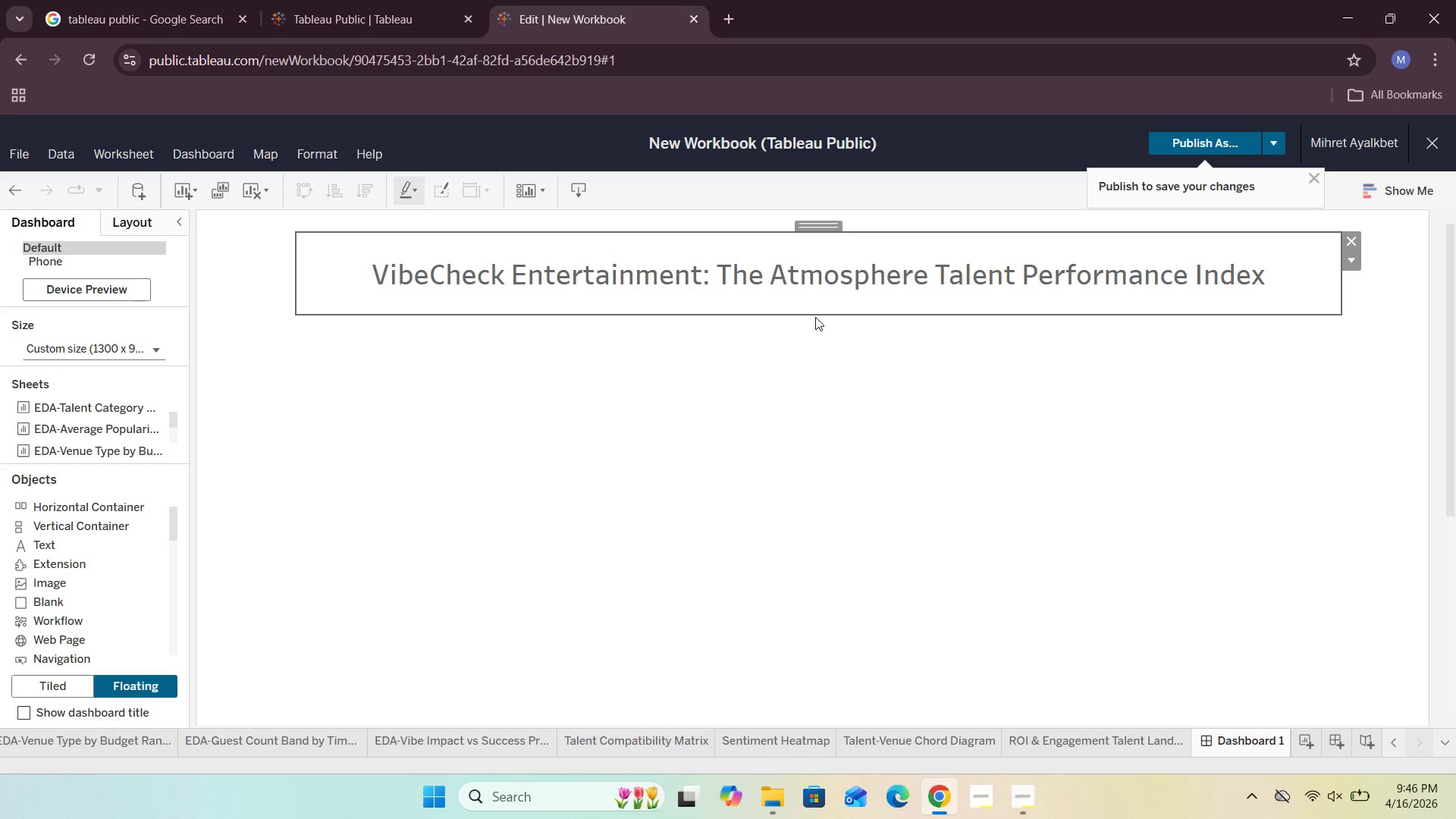 
left_click_drag(start_coordinate=[817, 313], to_coordinate=[820, 294])
 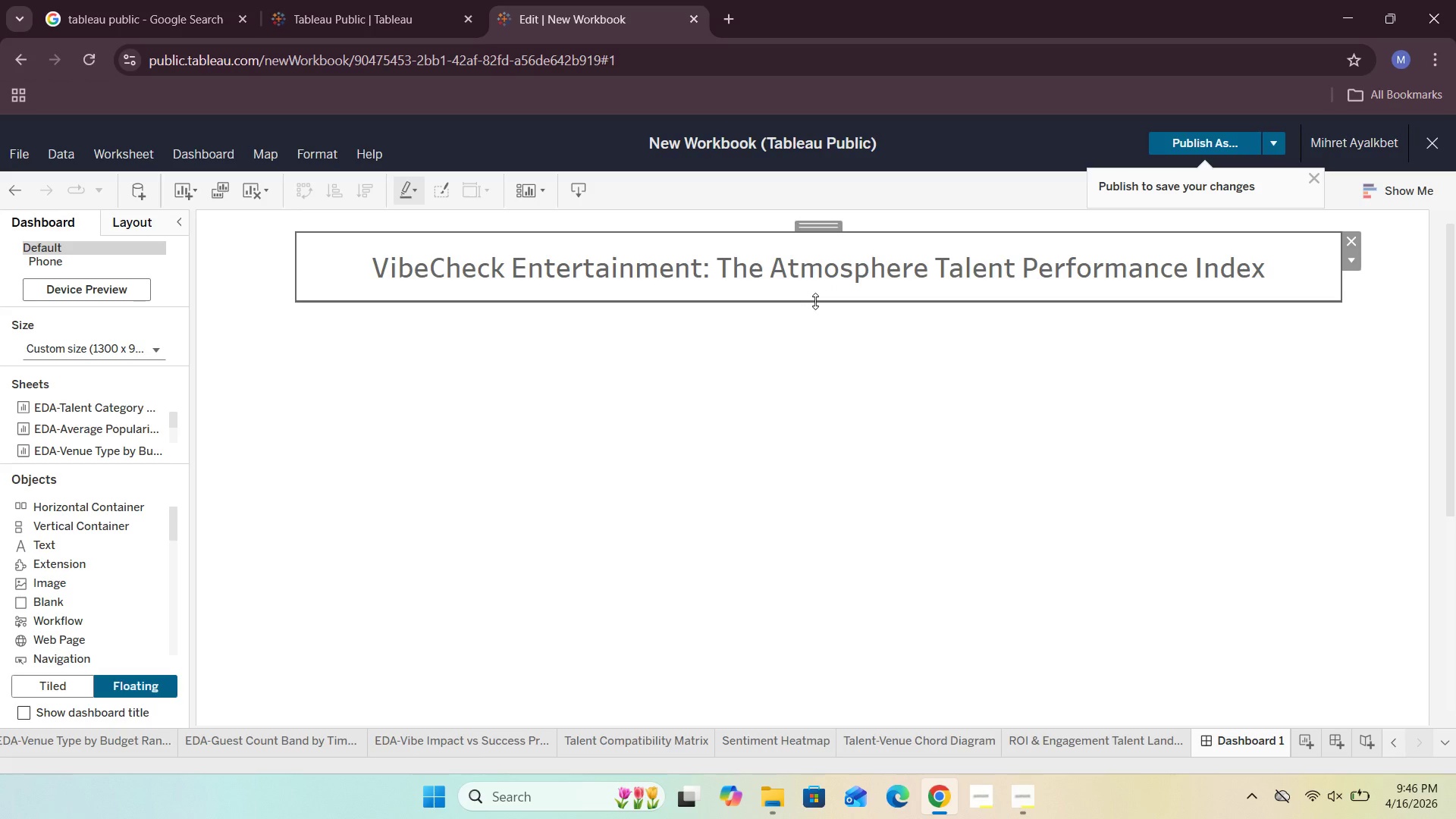 
left_click_drag(start_coordinate=[815, 301], to_coordinate=[819, 287])
 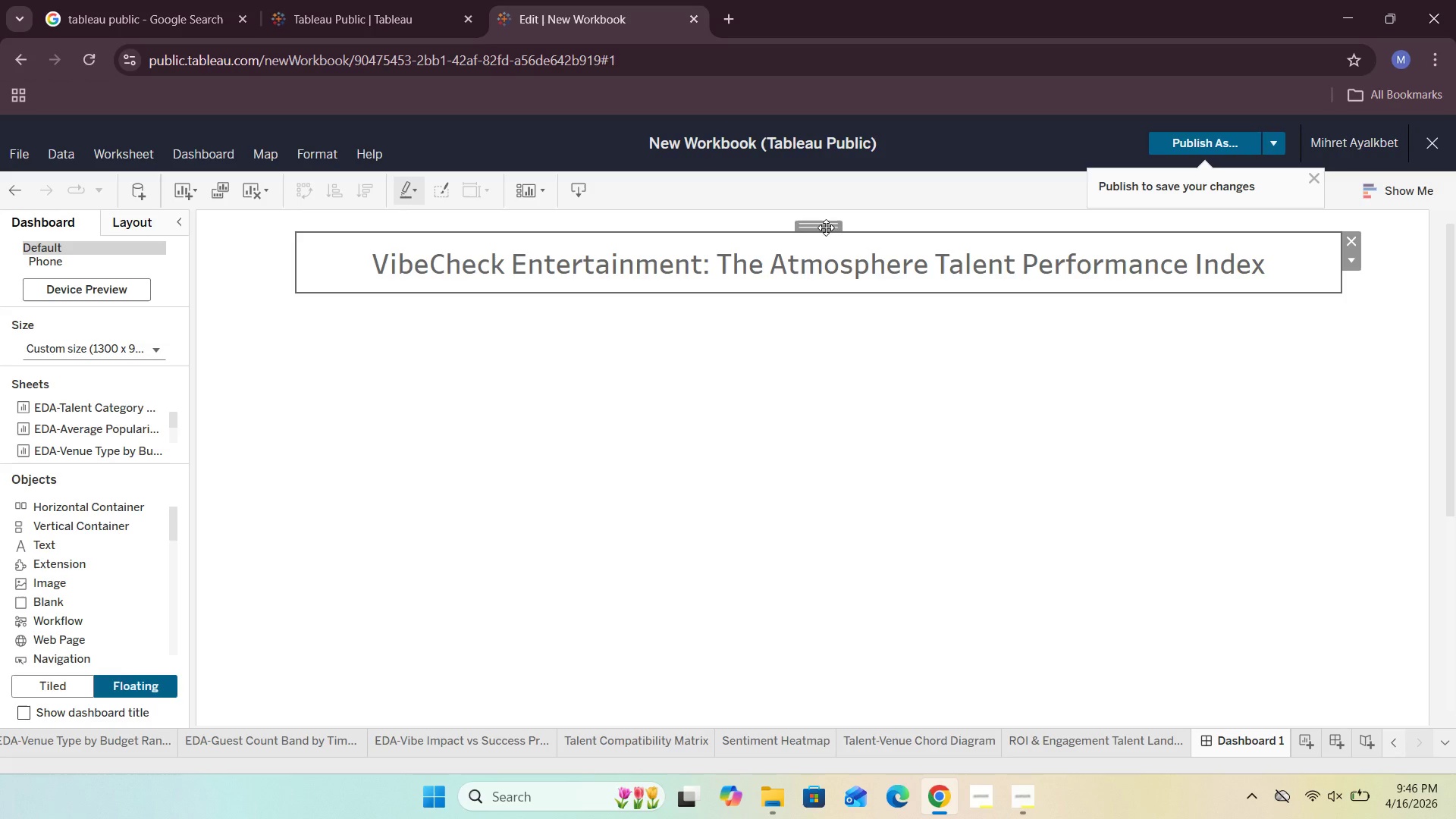 
left_click_drag(start_coordinate=[826, 228], to_coordinate=[826, 220])
 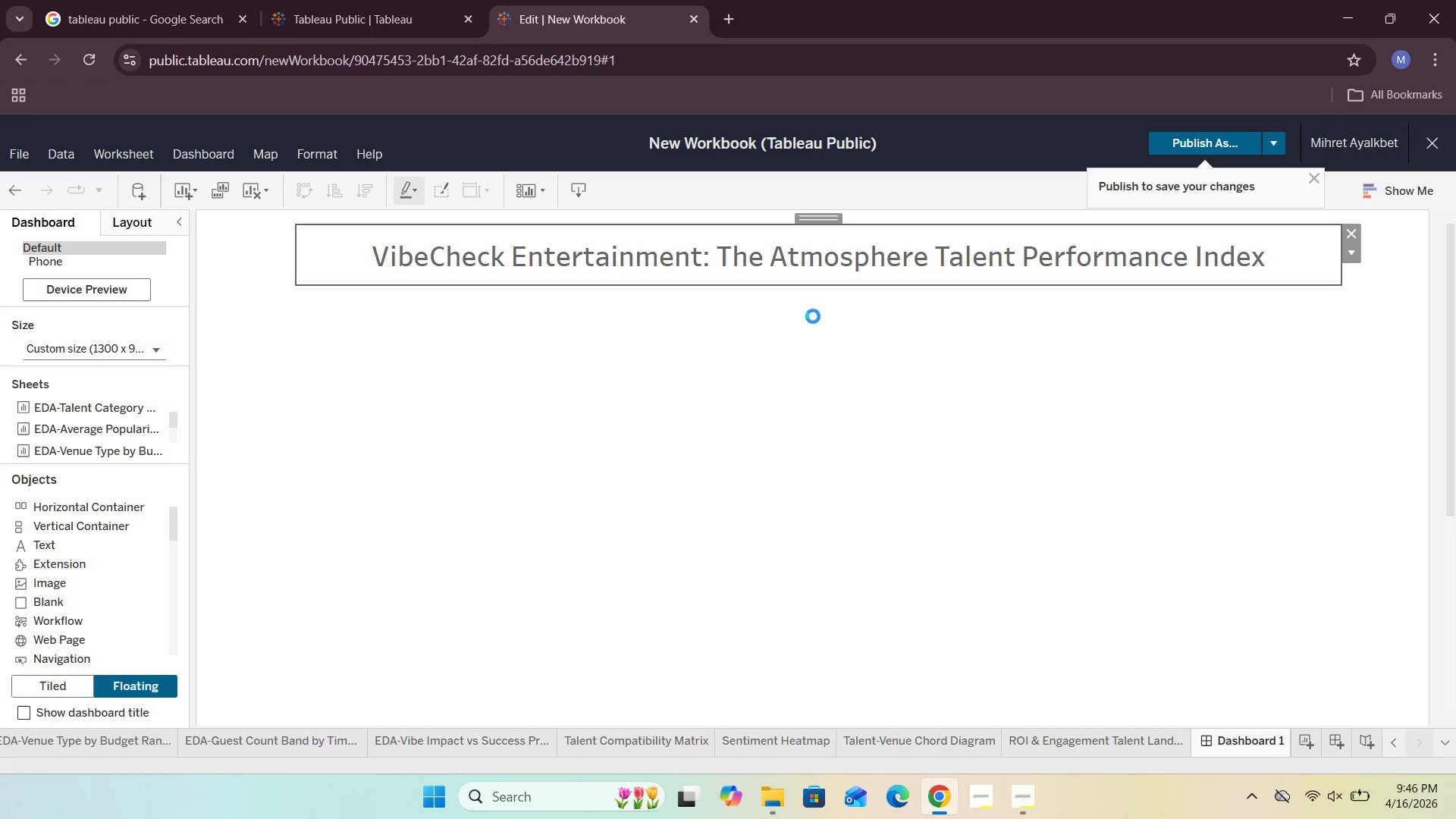 
left_click([810, 341])
 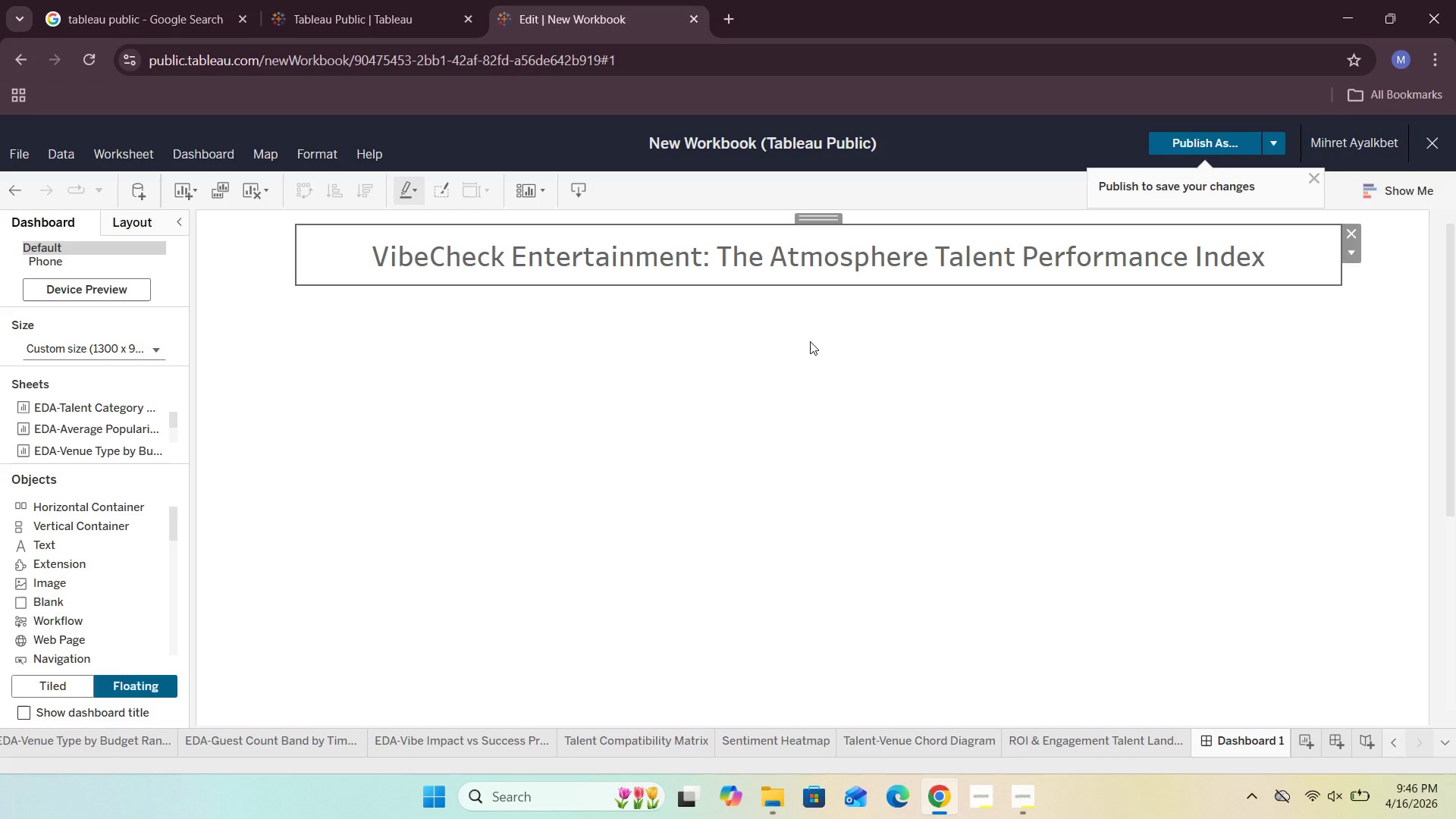 
left_click([810, 341])
 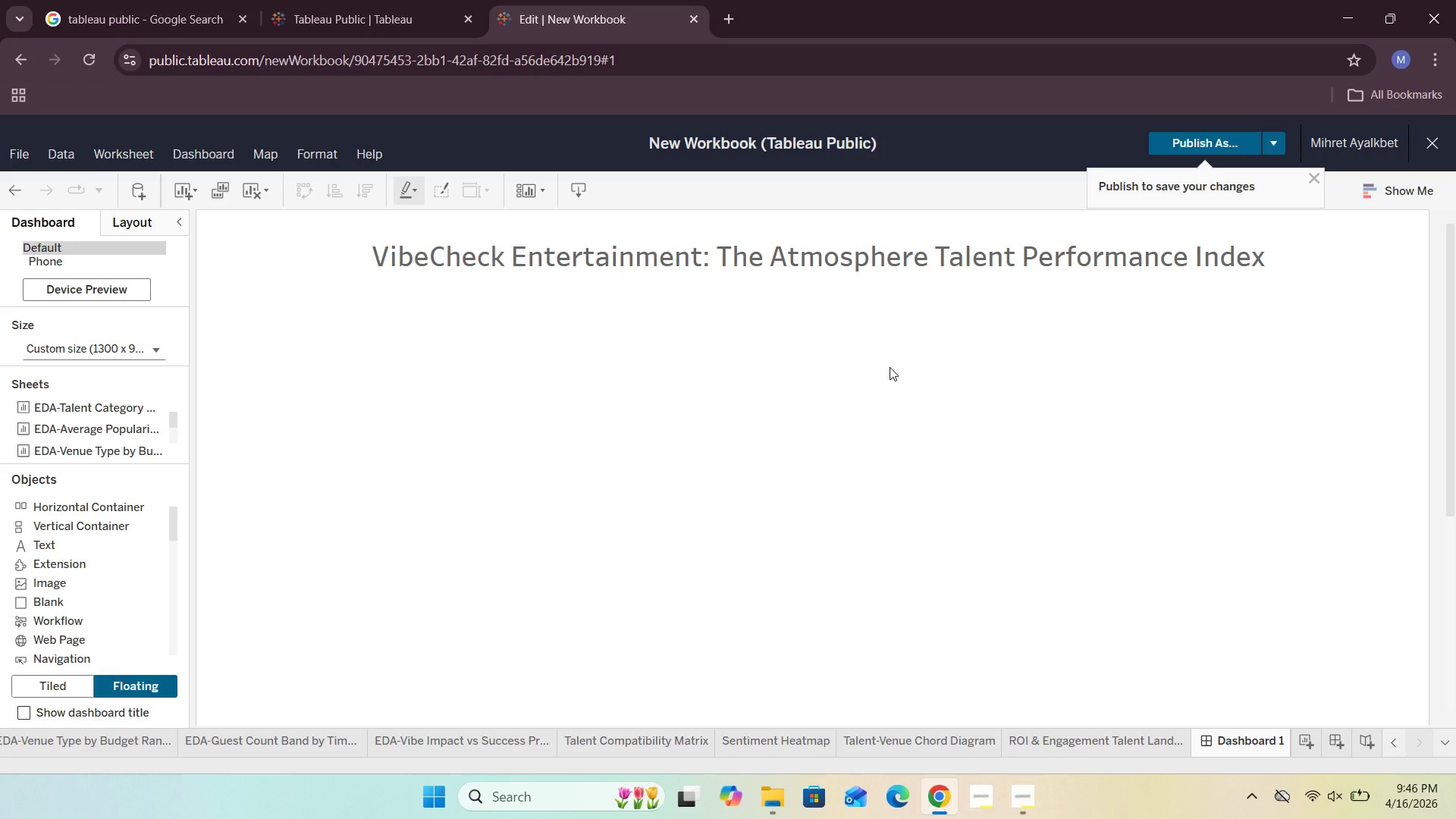 
scroll: coordinate [890, 367], scroll_direction: down, amount: 4.0
 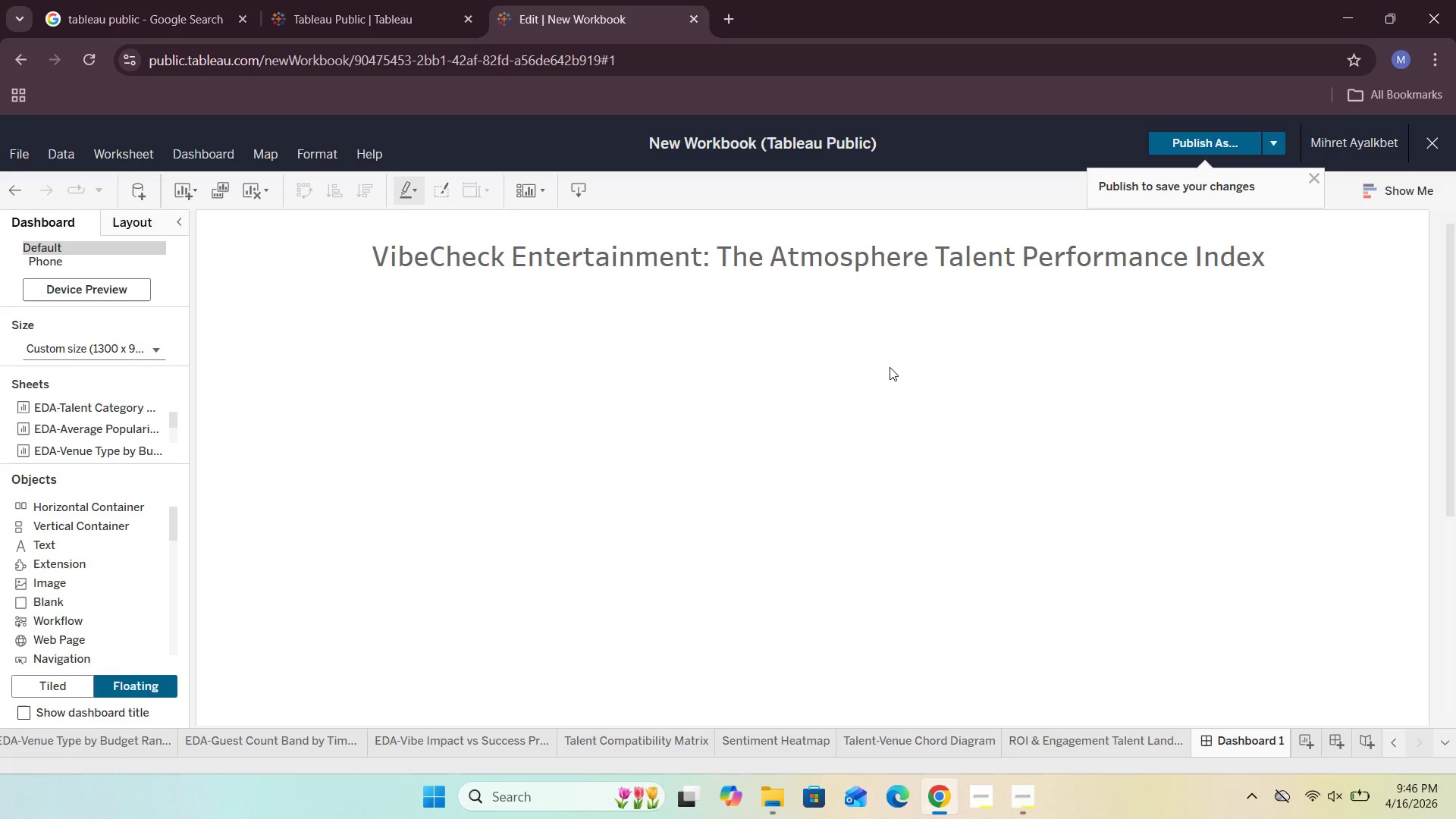 
wait(5.05)
 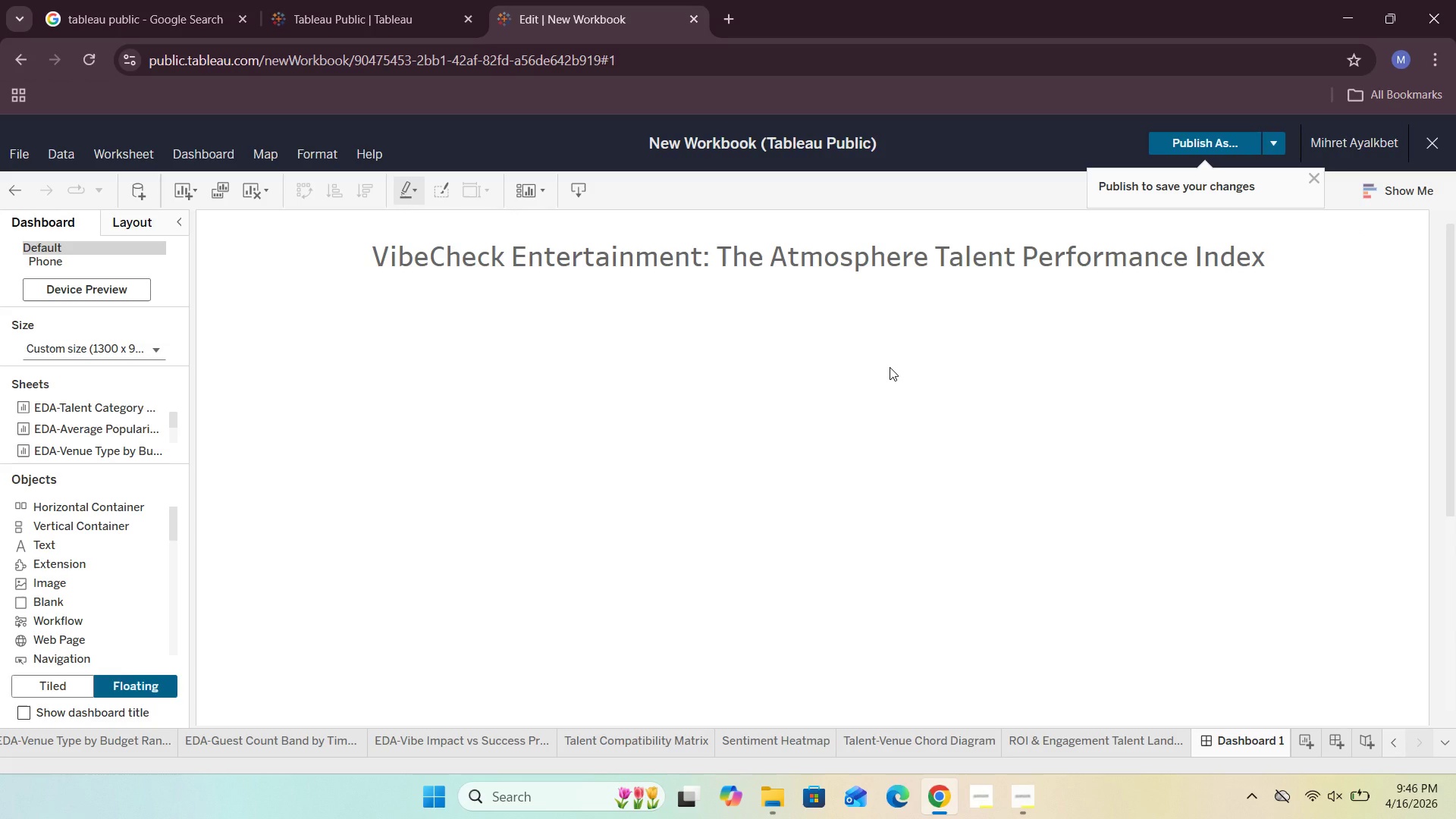 
double_click([952, 269])
 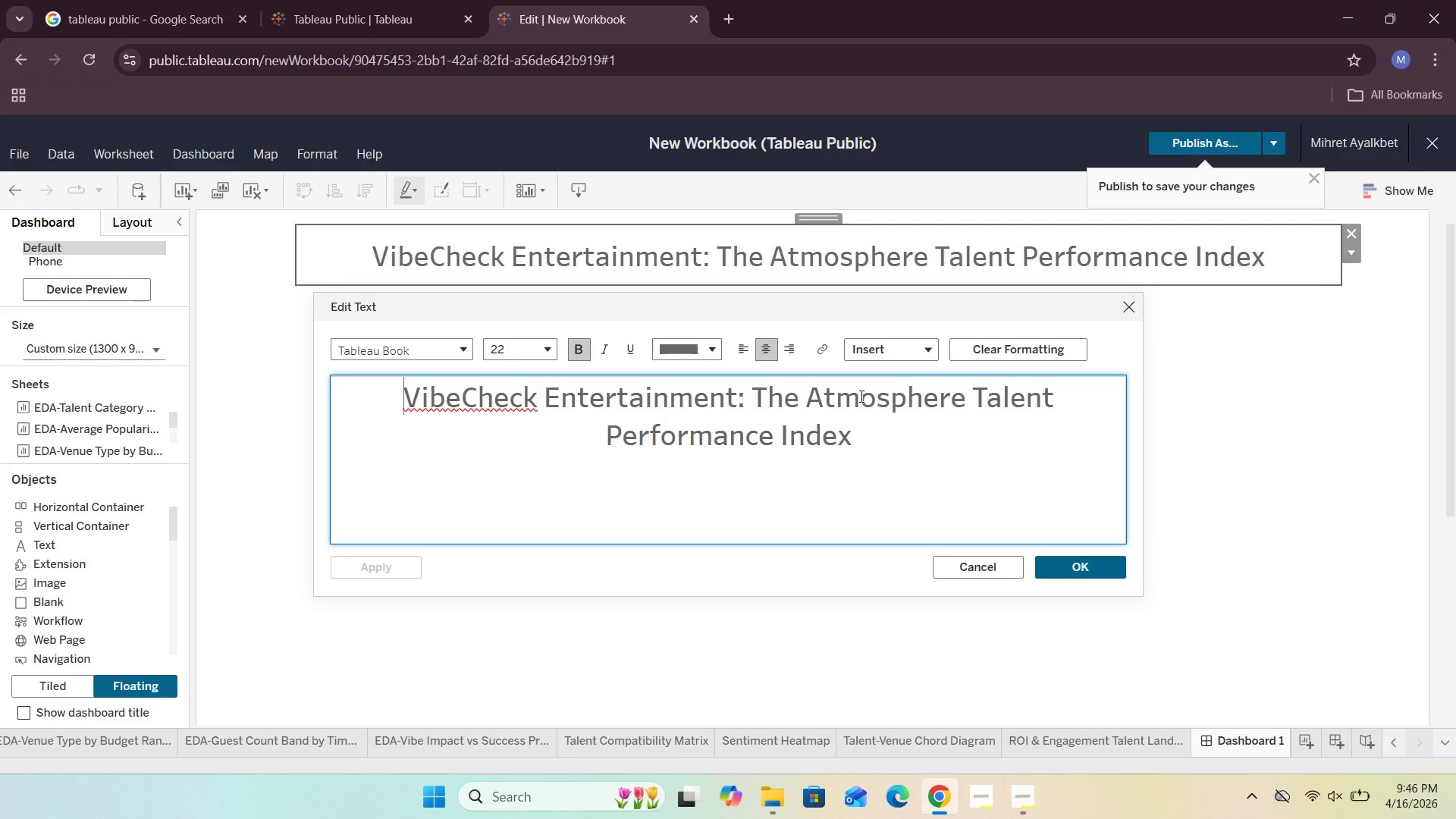 
left_click_drag(start_coordinate=[864, 438], to_coordinate=[340, 403])
 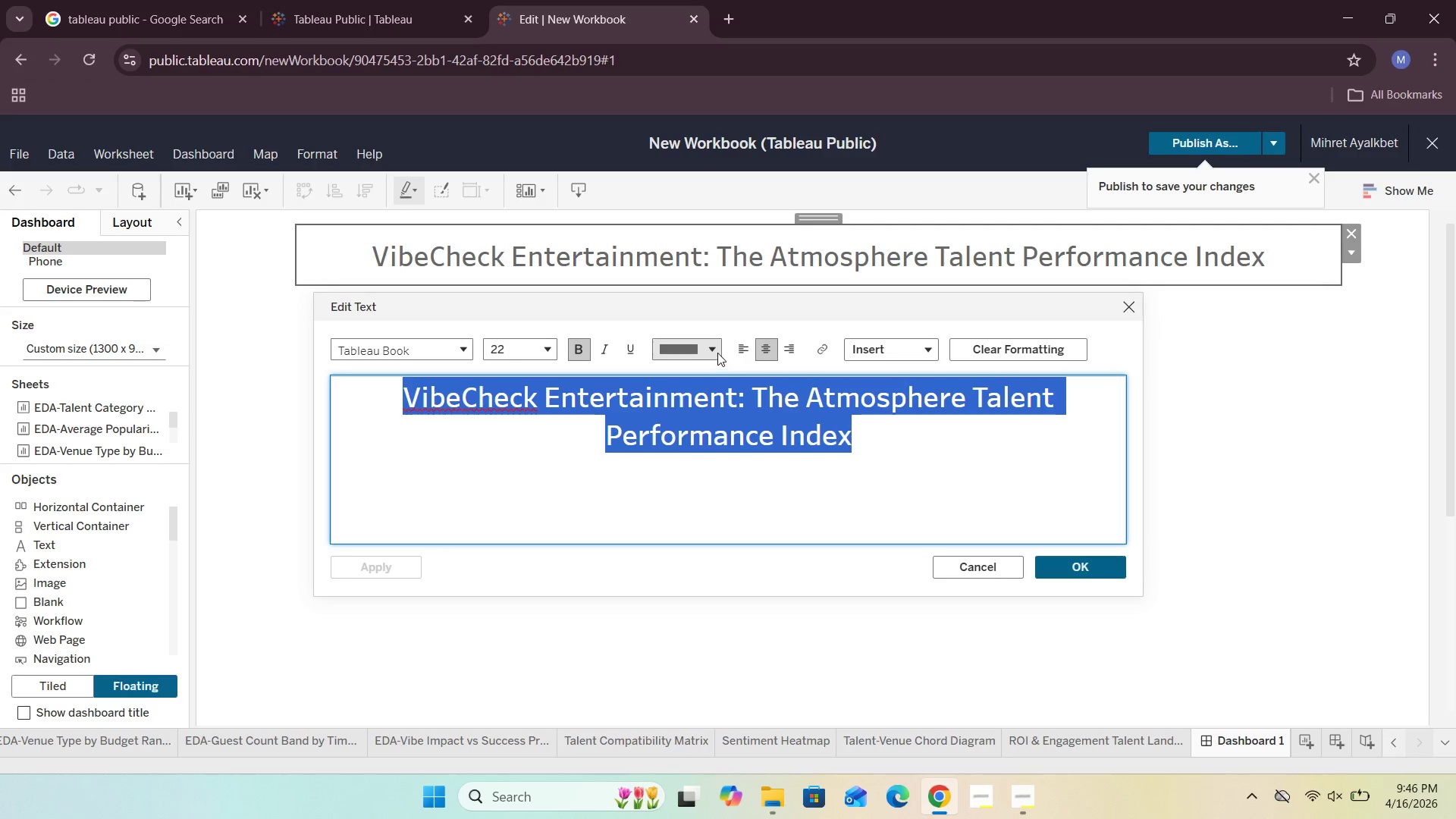 
left_click([717, 351])
 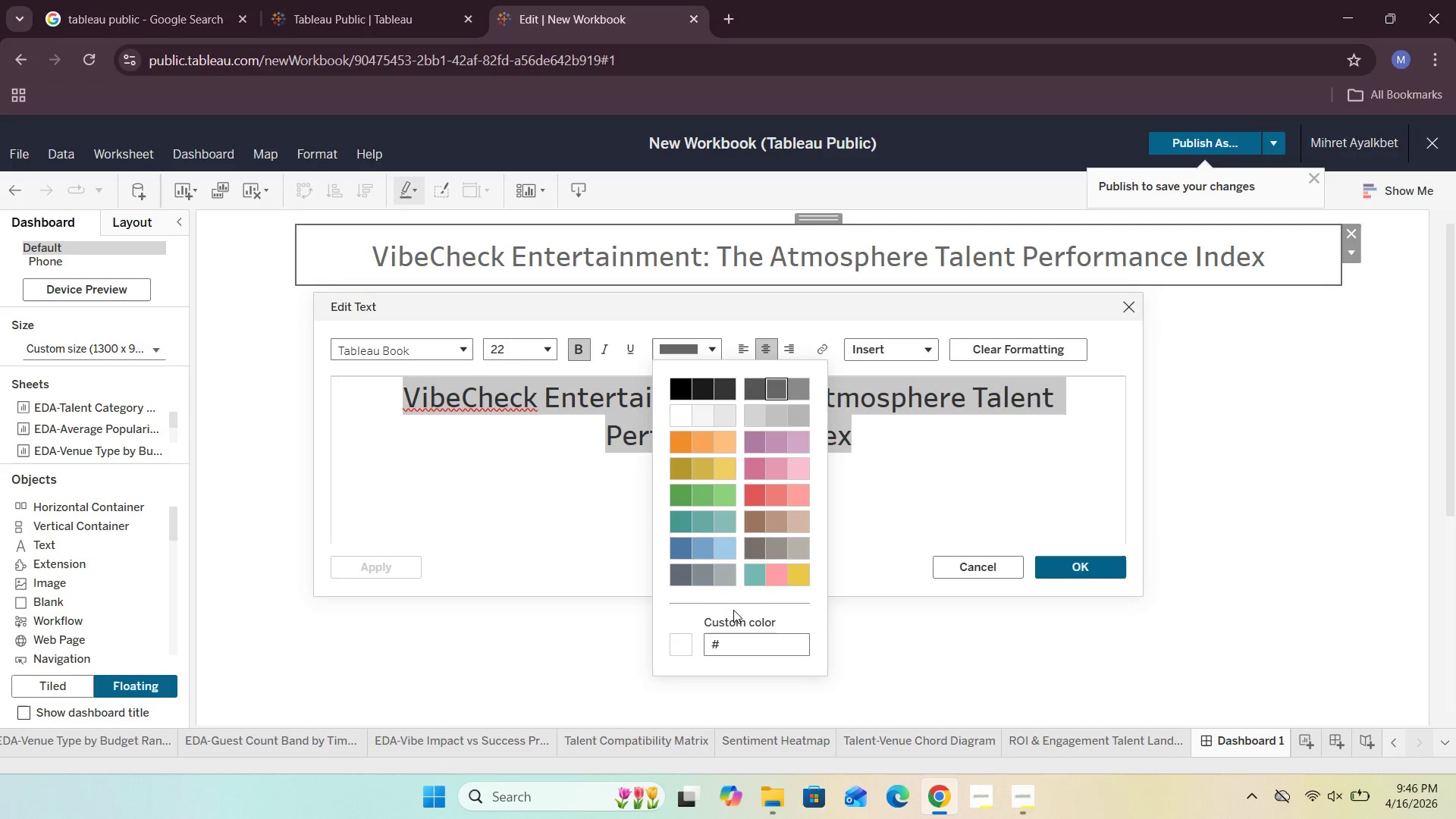 
left_click([728, 635])
 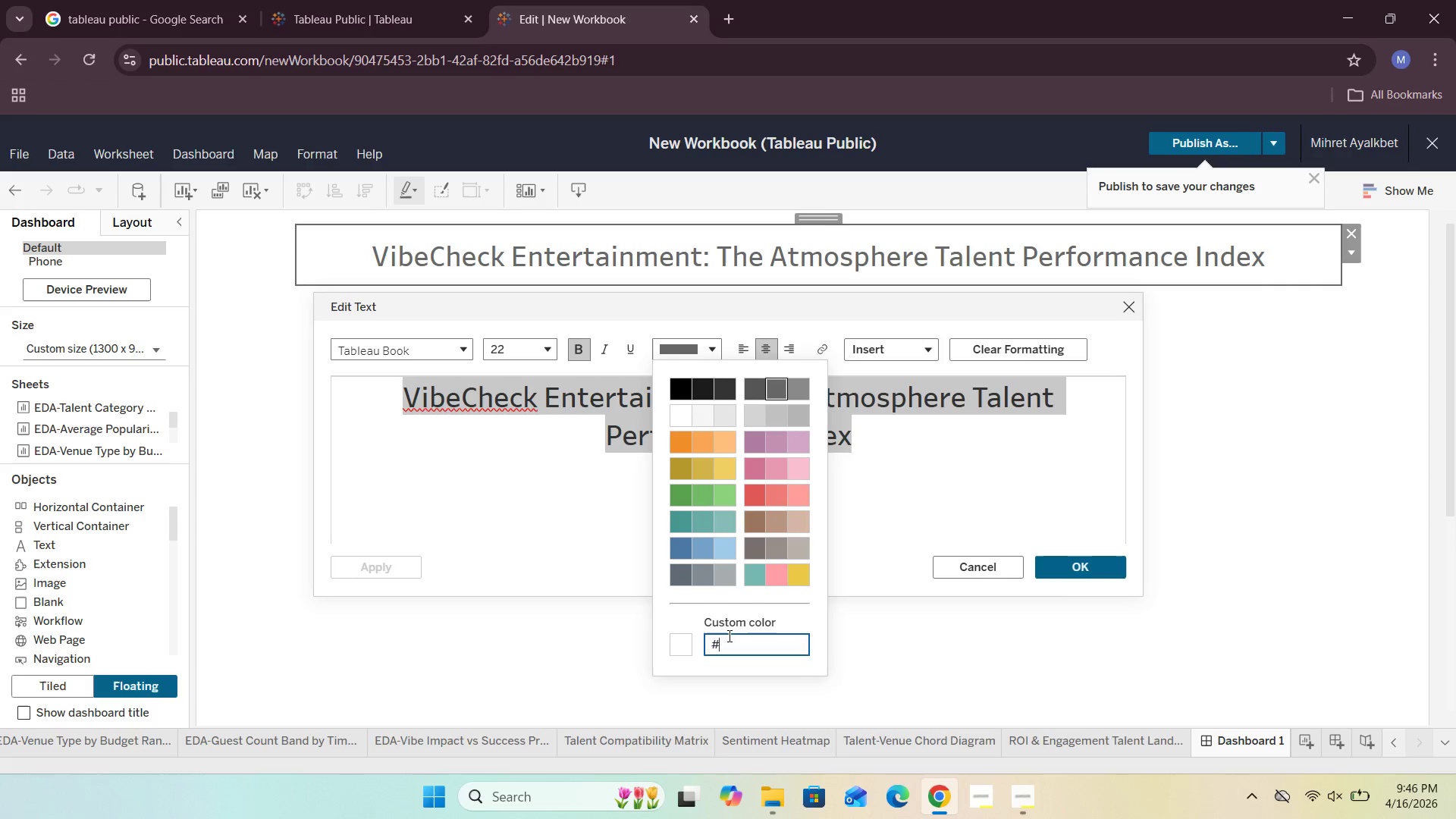 
key(CapsLock)
 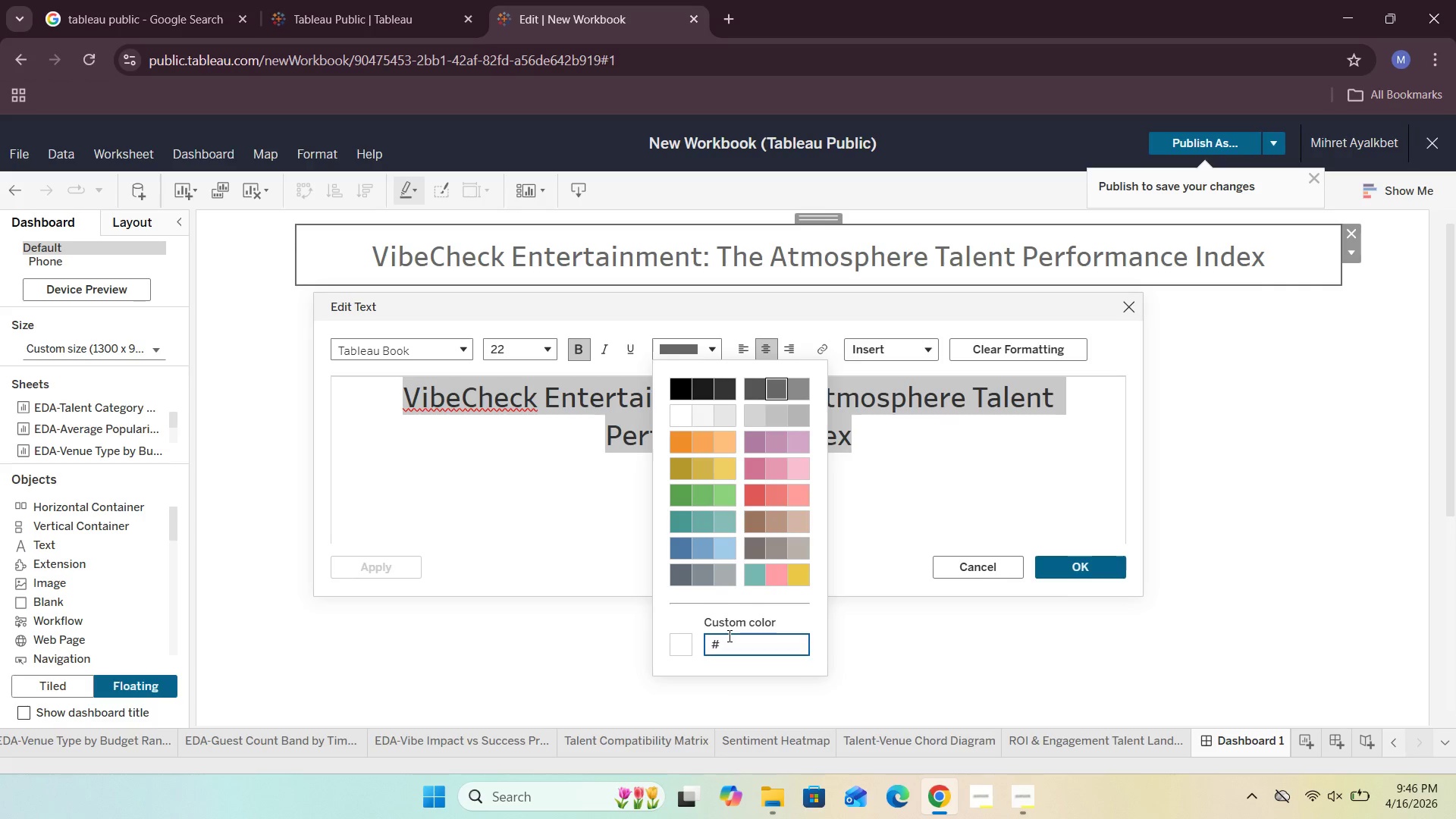 
key(F)
 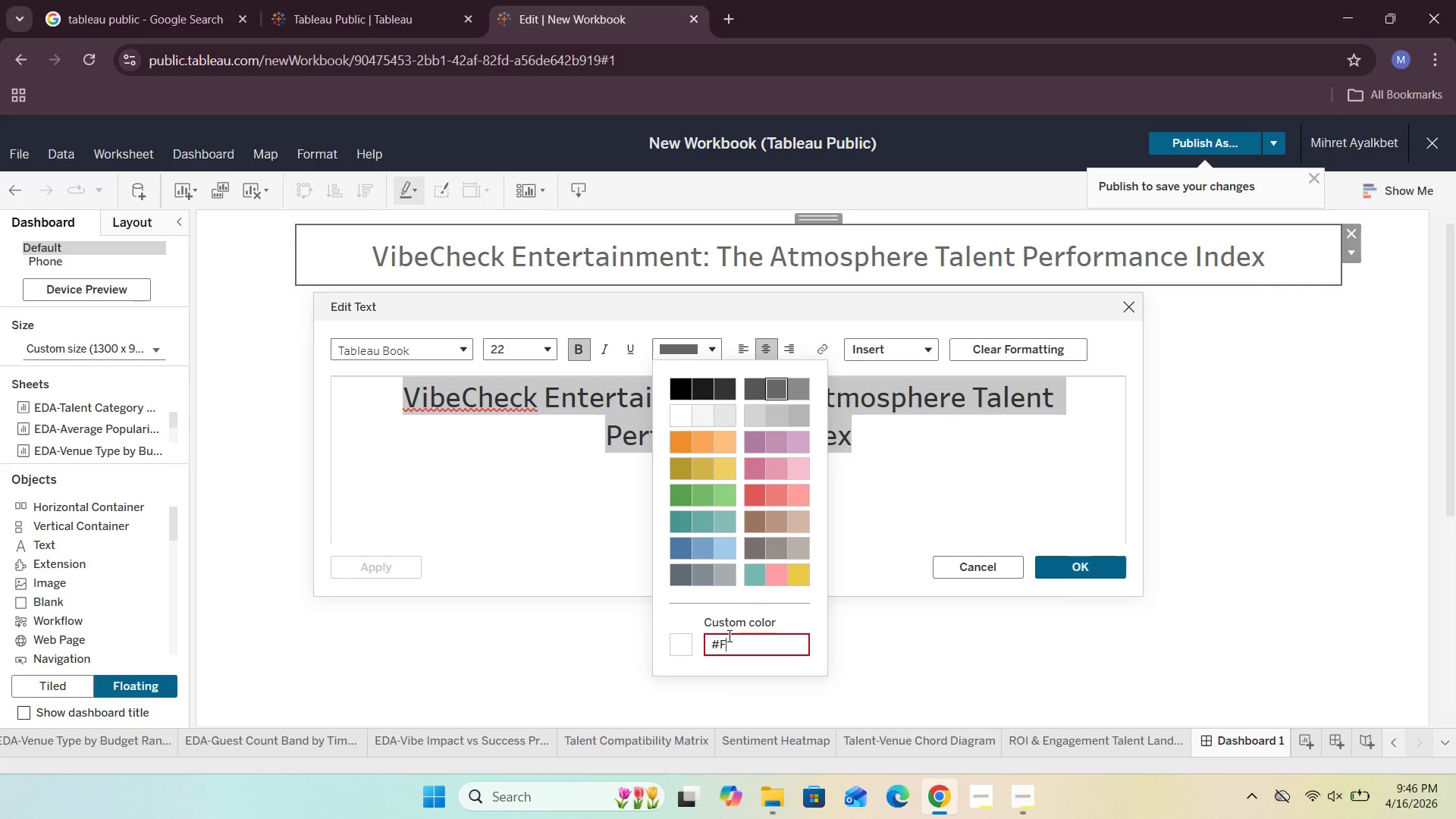 
type(3E7C9)
 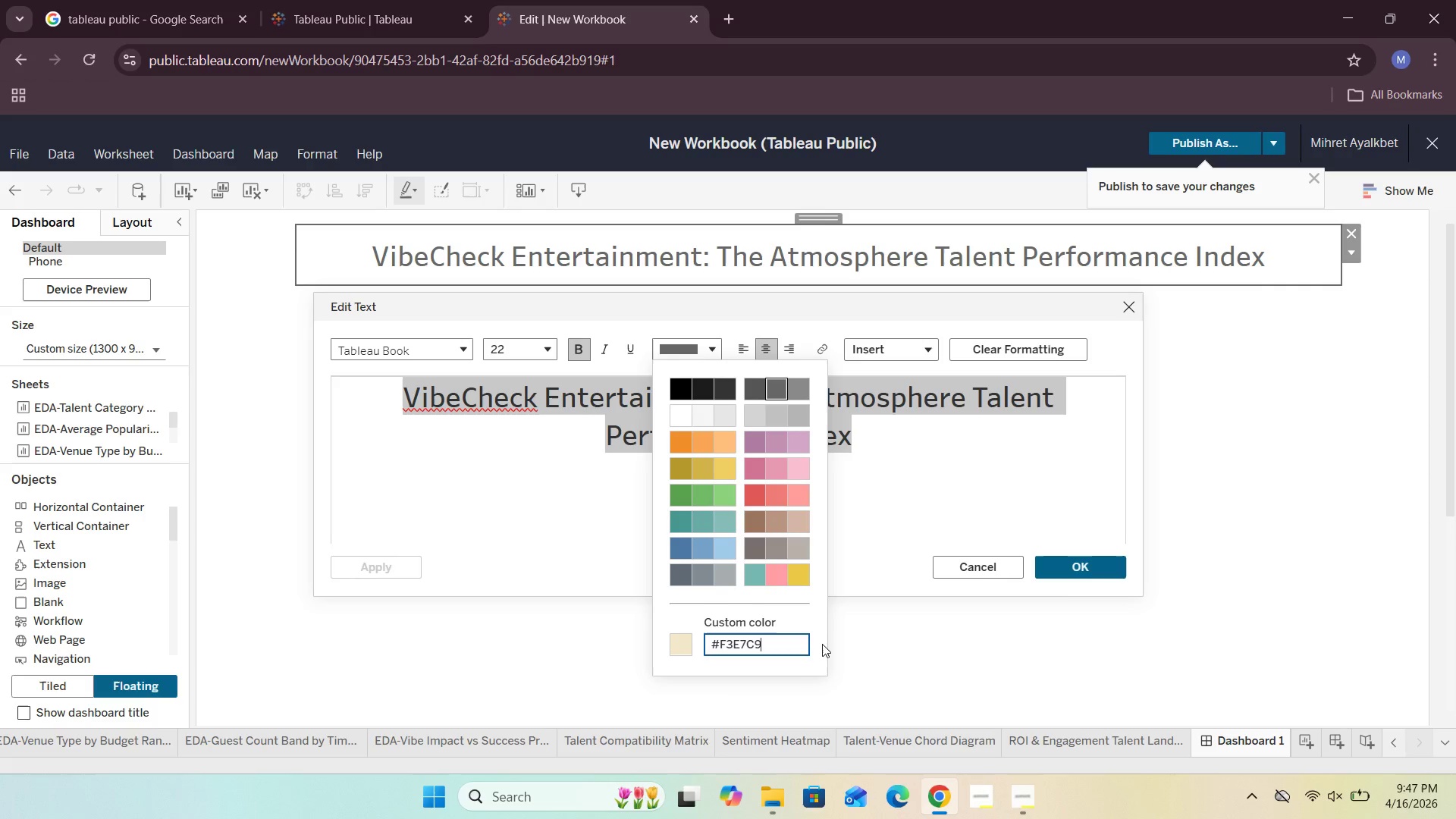 
left_click([676, 640])
 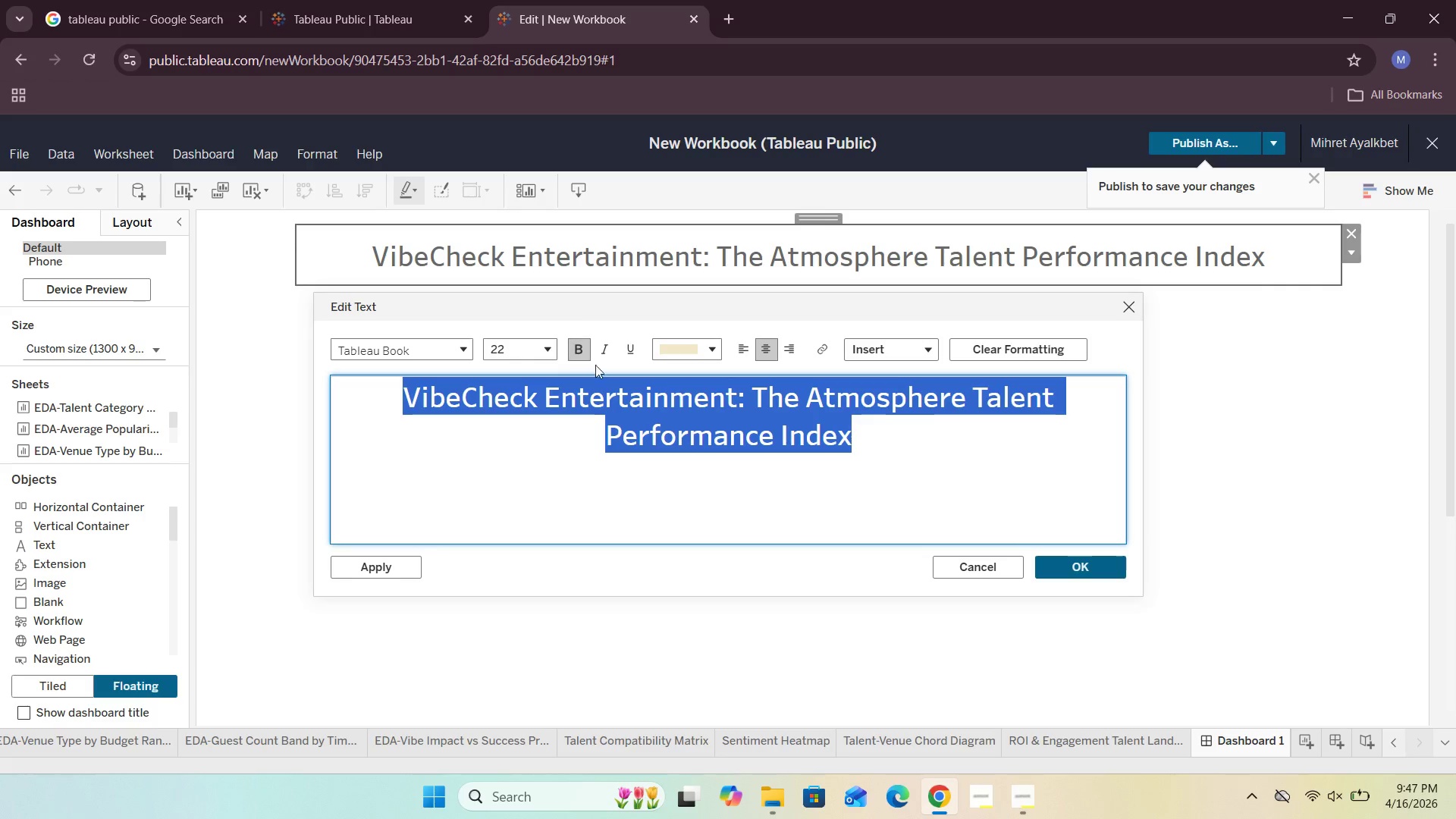 
left_click([966, 433])
 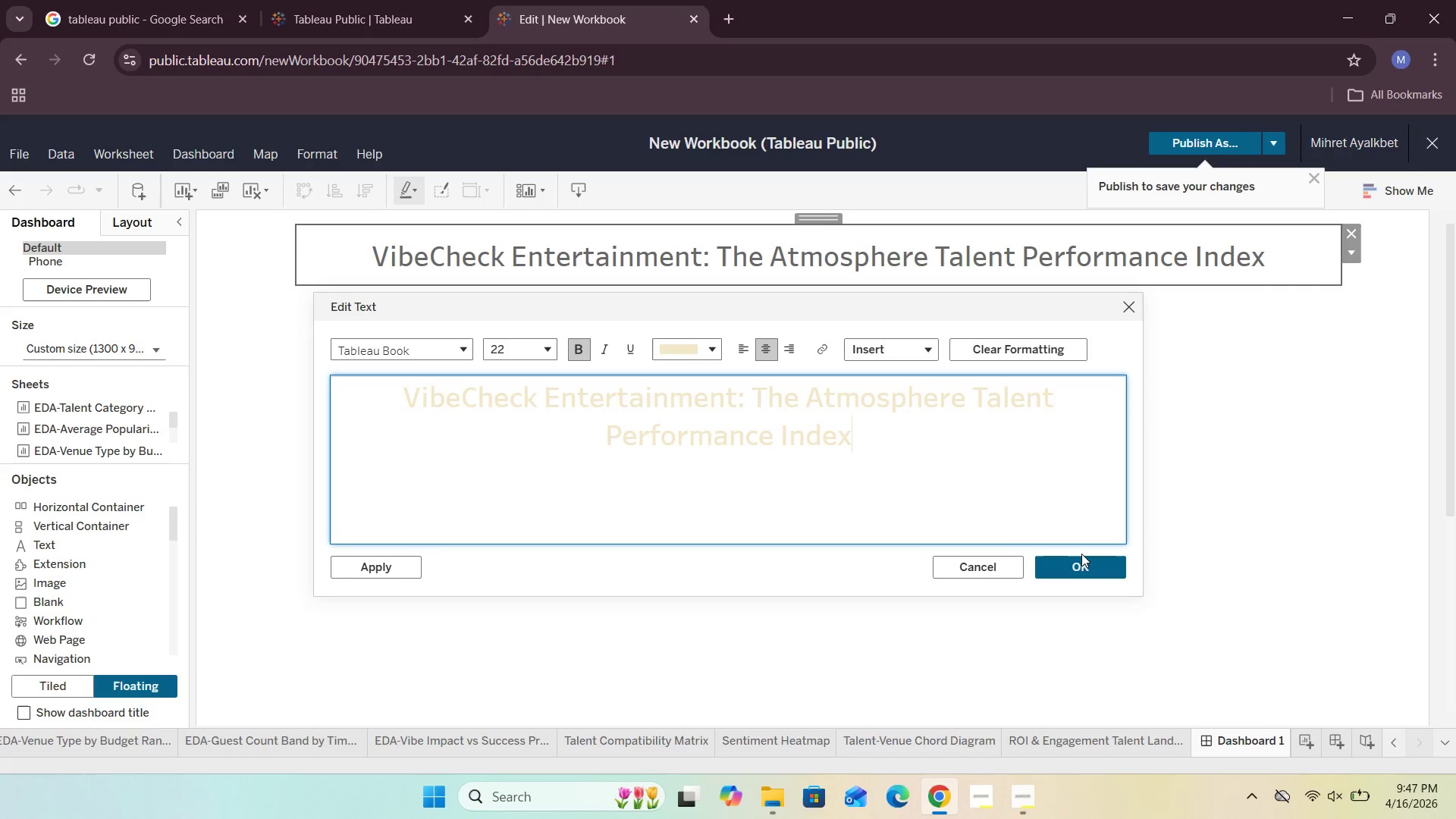 
left_click([1084, 566])
 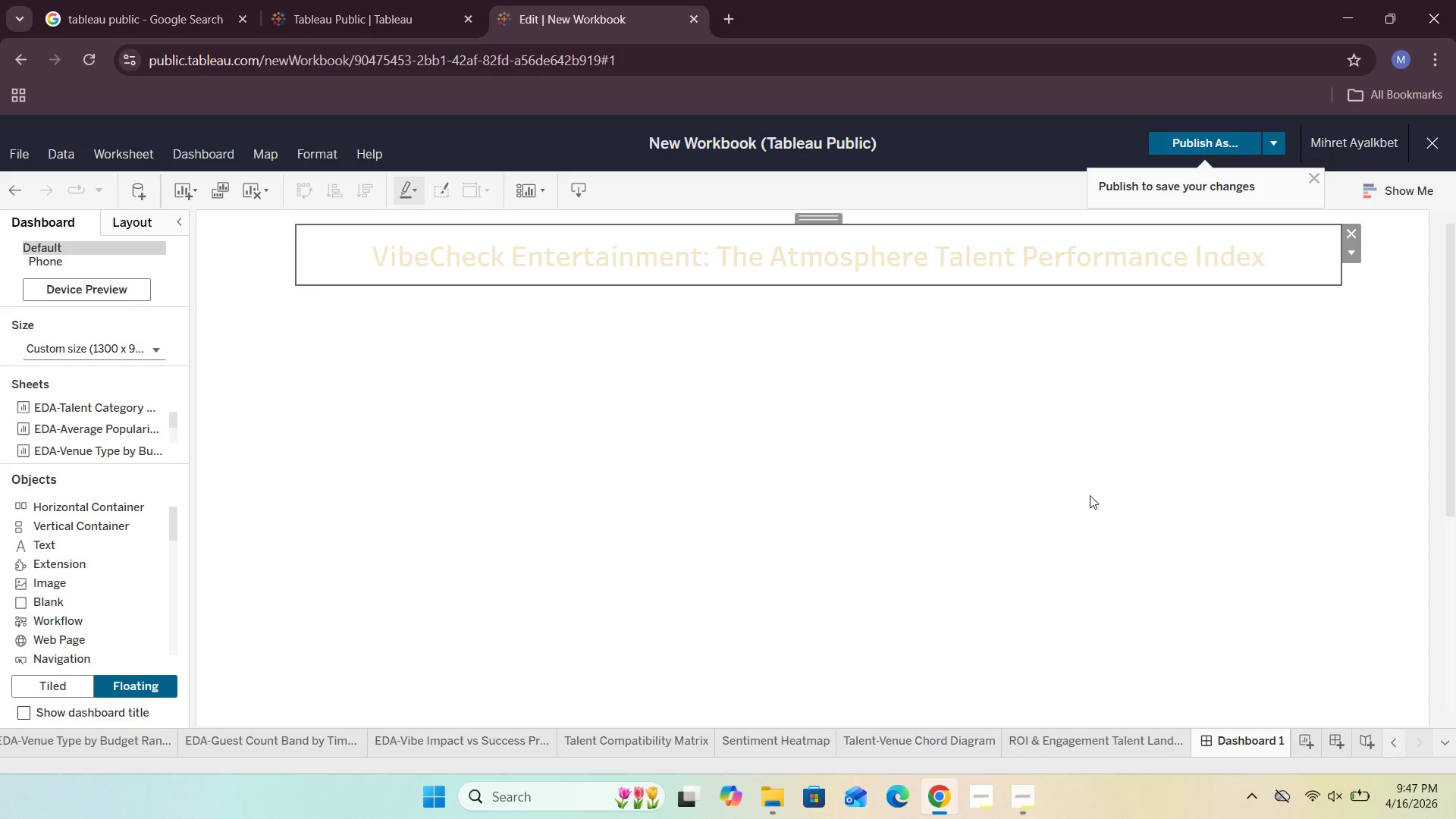 
left_click([1105, 450])
 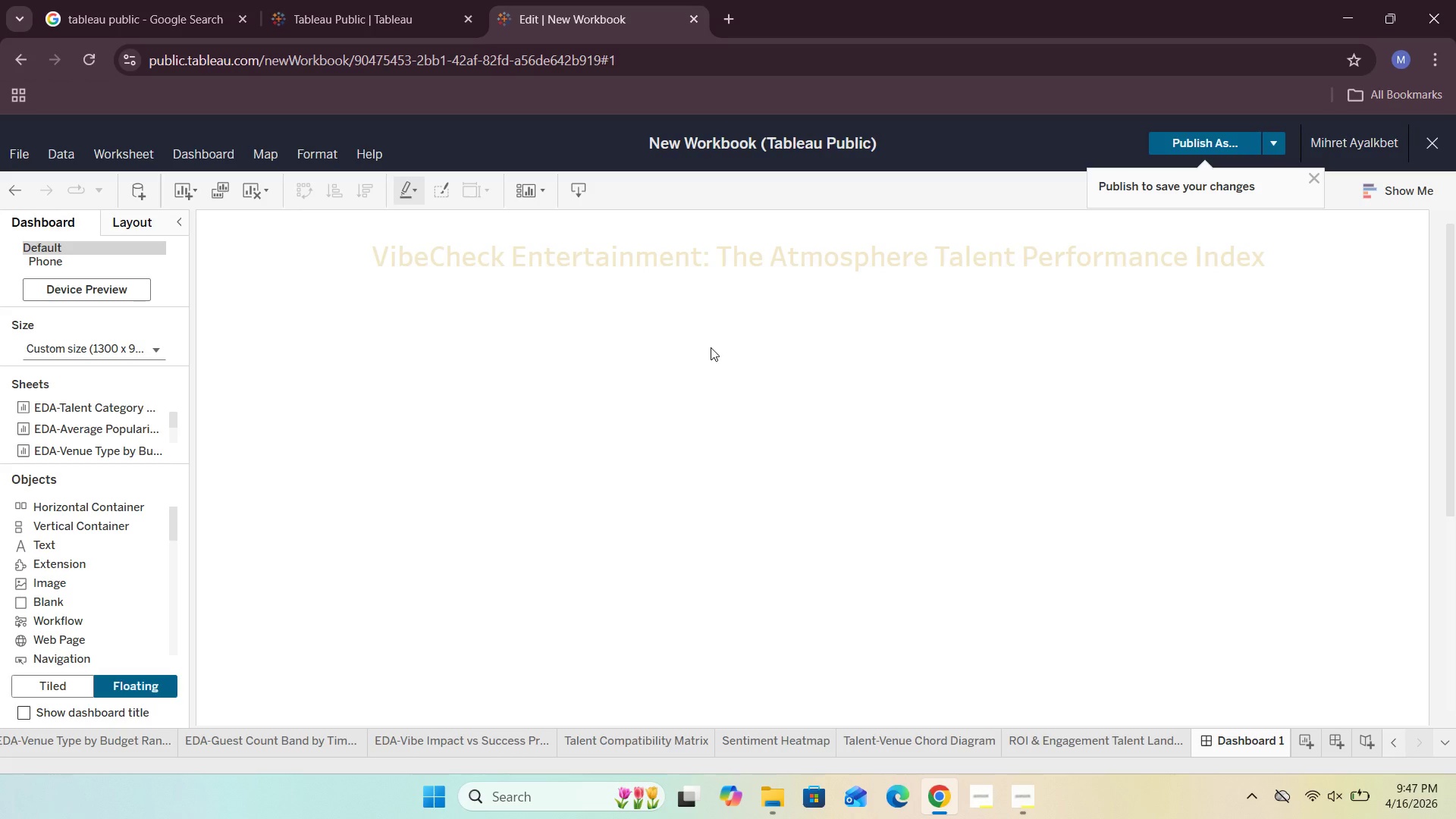 
wait(18.86)
 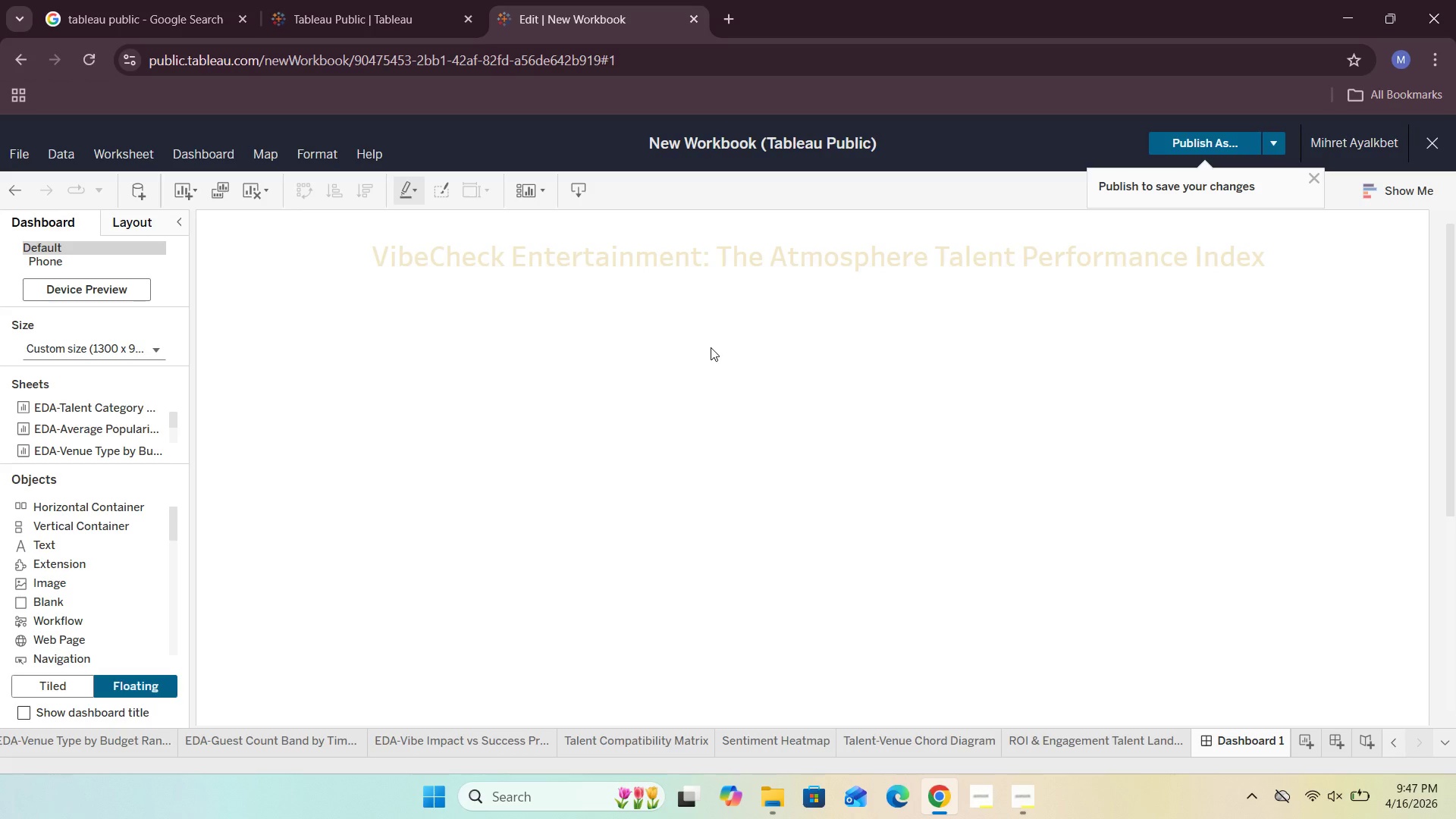 
left_click([770, 275])
 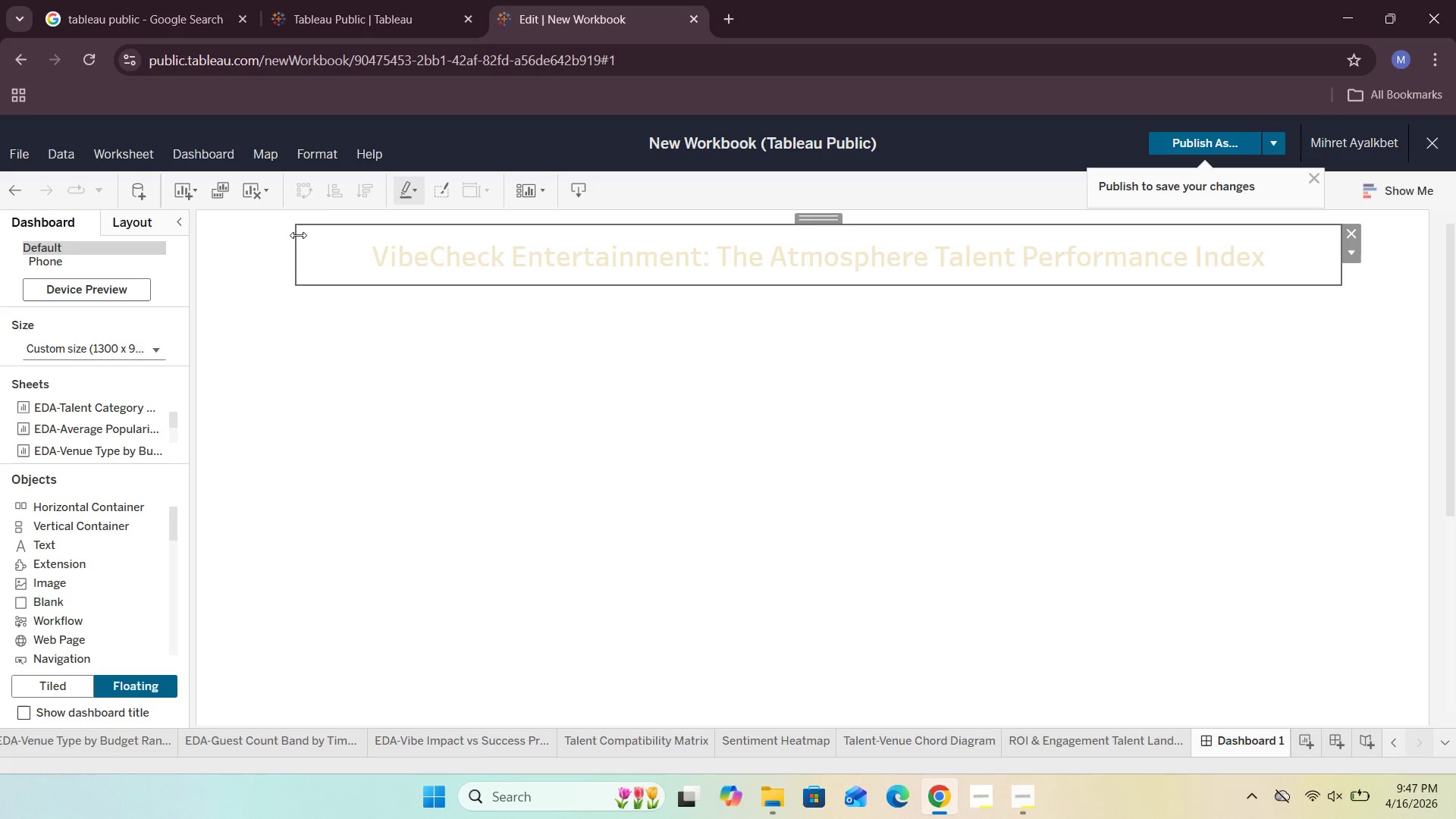 
left_click_drag(start_coordinate=[295, 240], to_coordinate=[197, 257])
 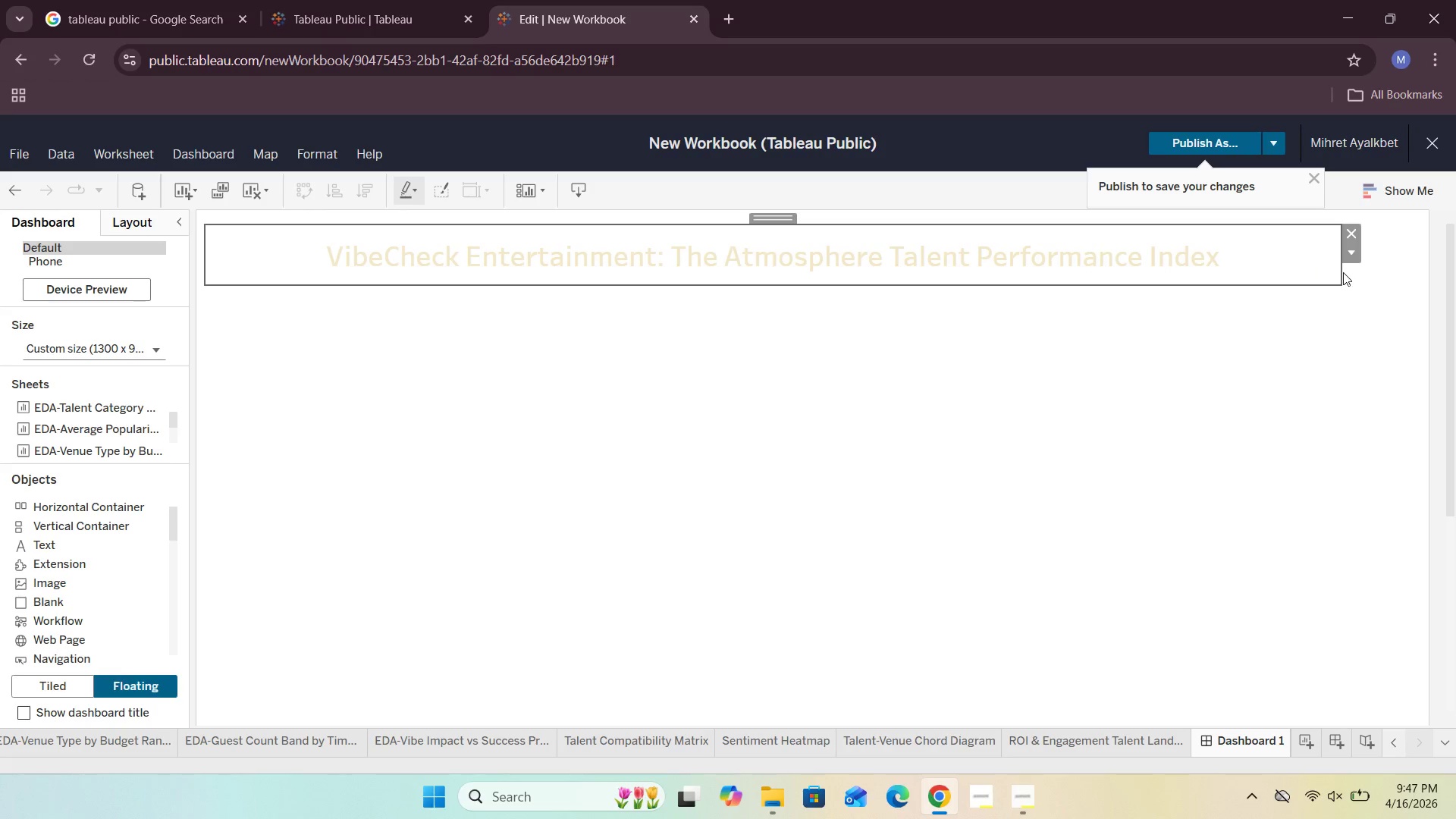 
left_click_drag(start_coordinate=[1341, 271], to_coordinate=[1423, 268])
 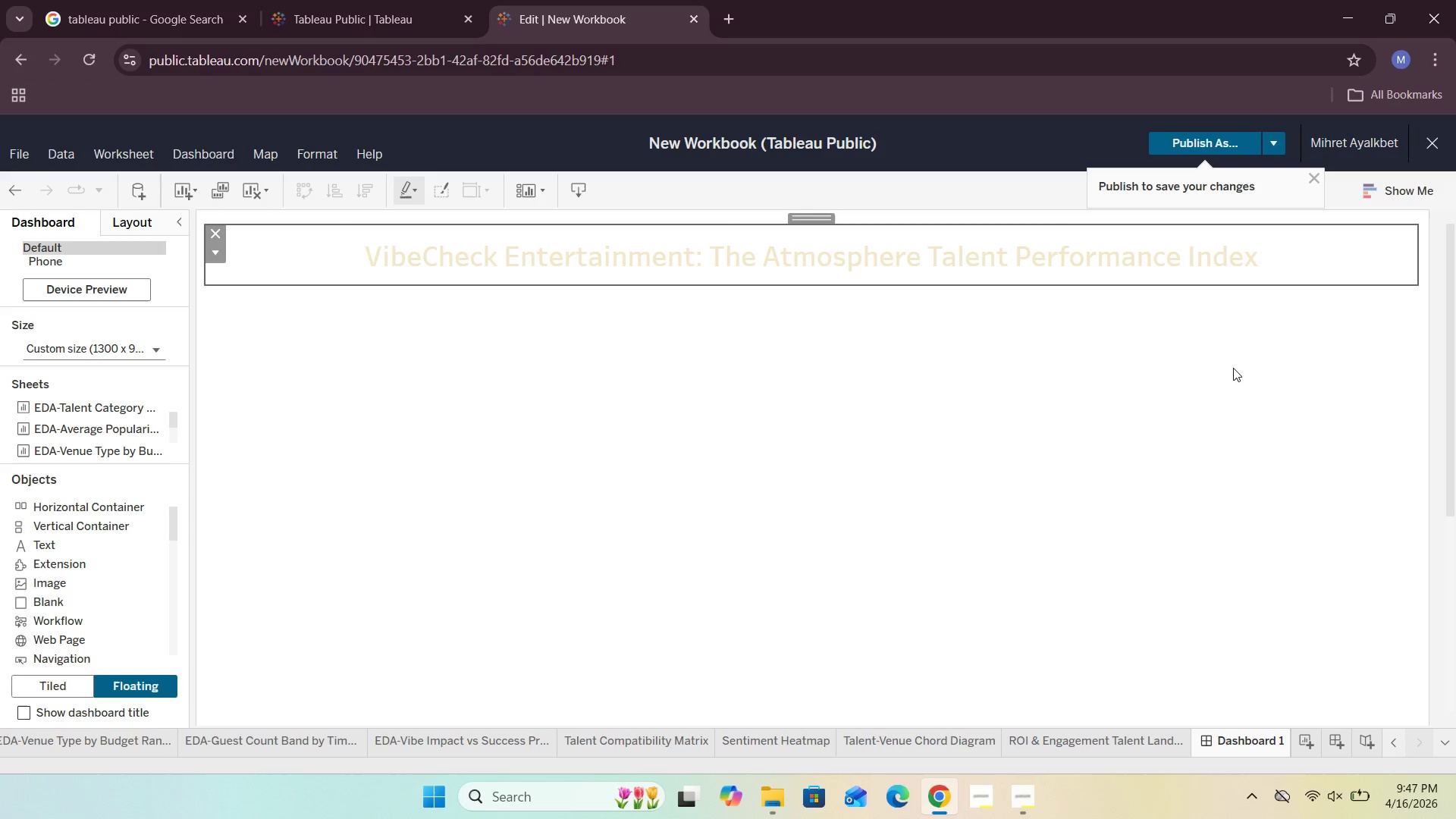 
left_click([1219, 366])
 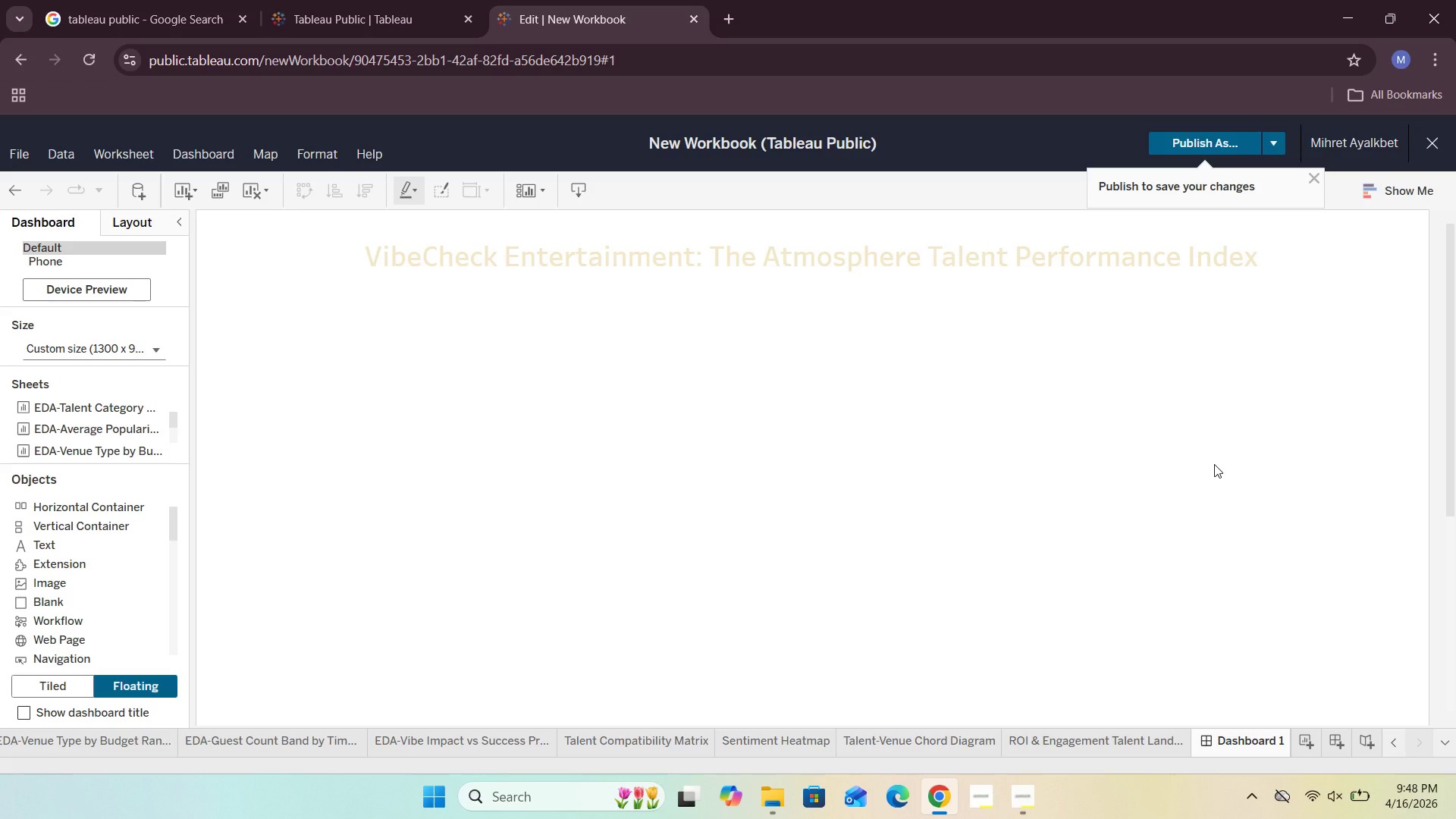 
wait(37.89)
 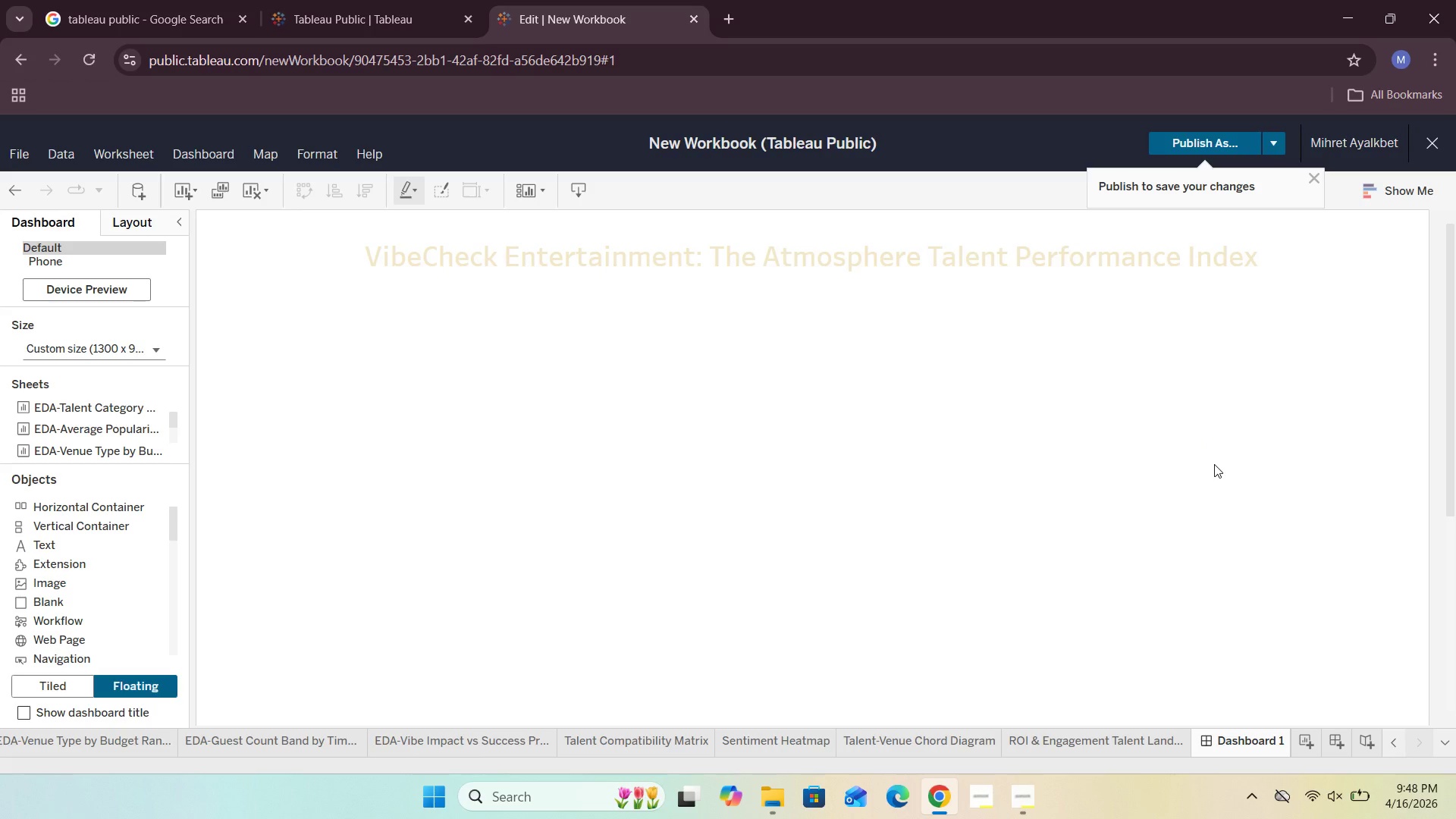 
left_click([1042, 804])